 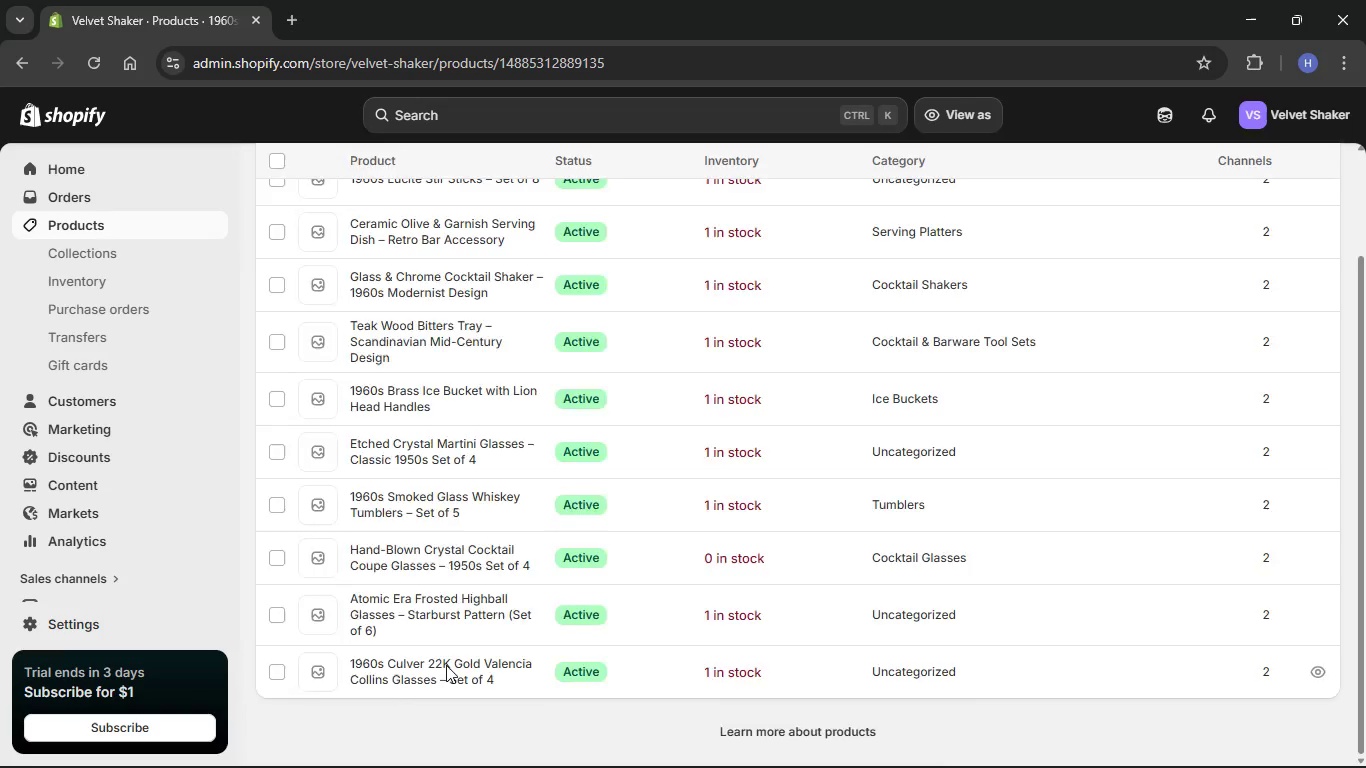 
left_click([302, 12])
 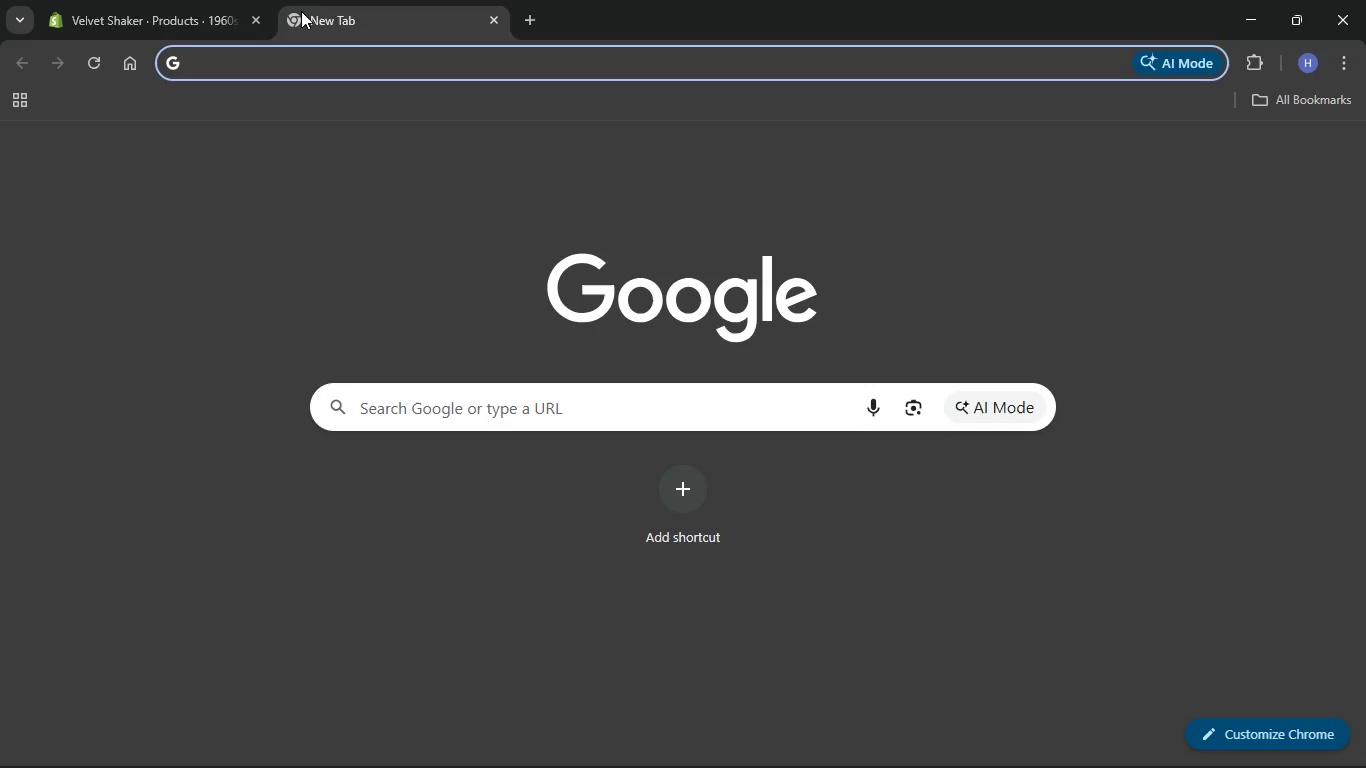 
type(un)
 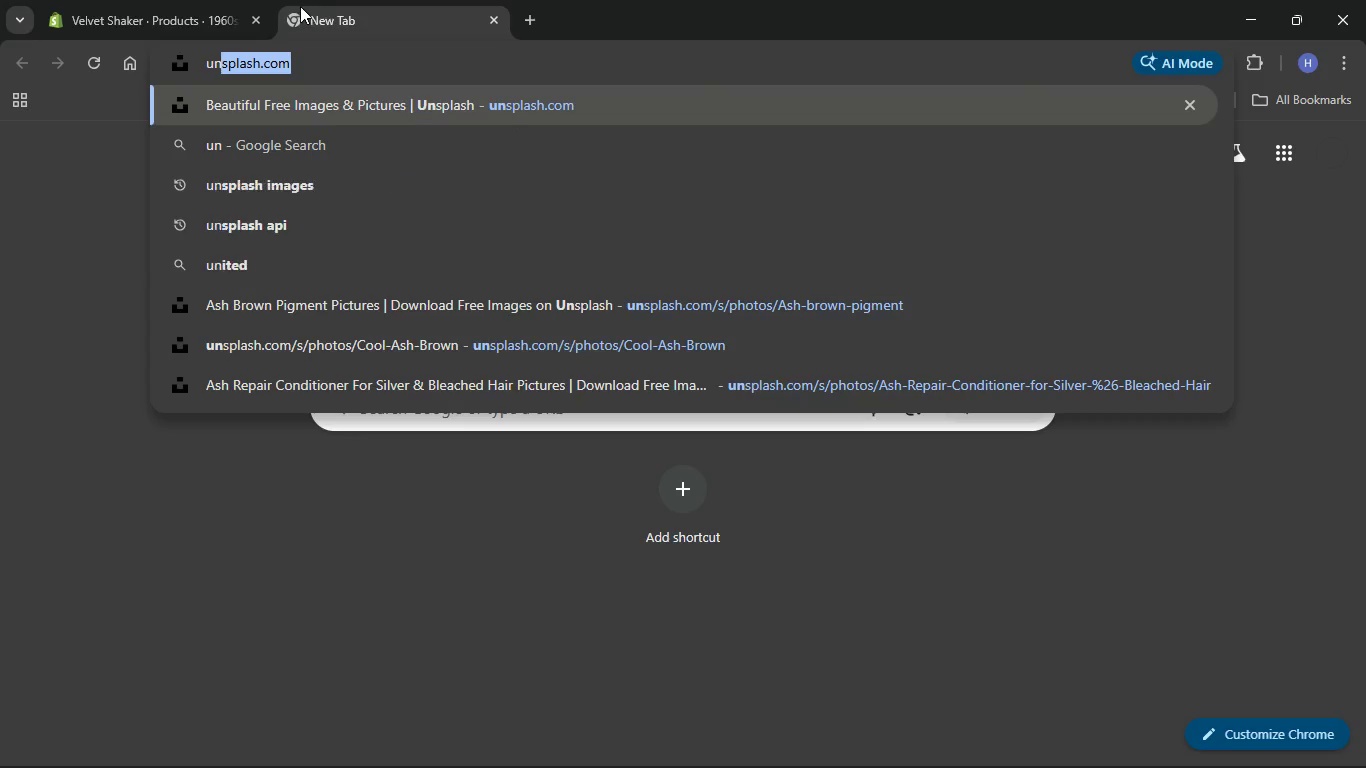 
key(Enter)
 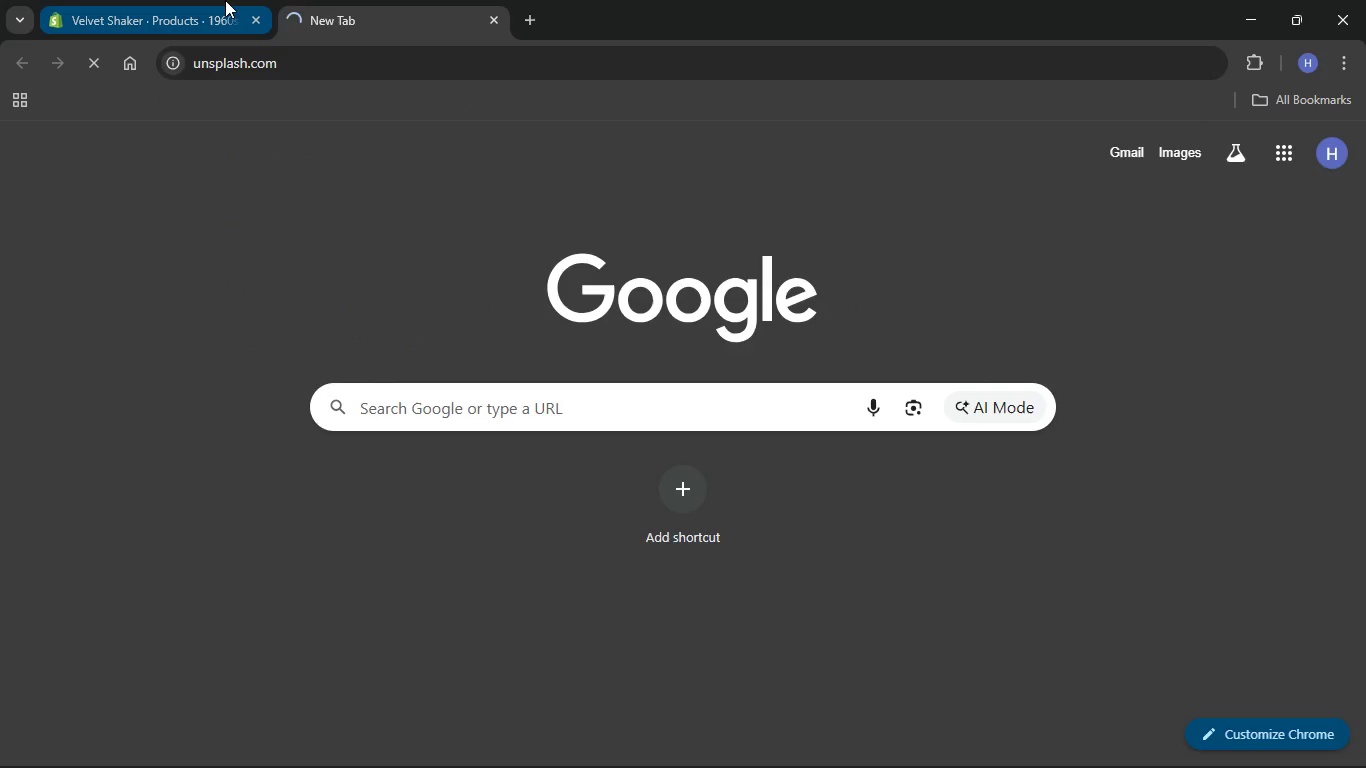 
left_click([225, 0])
 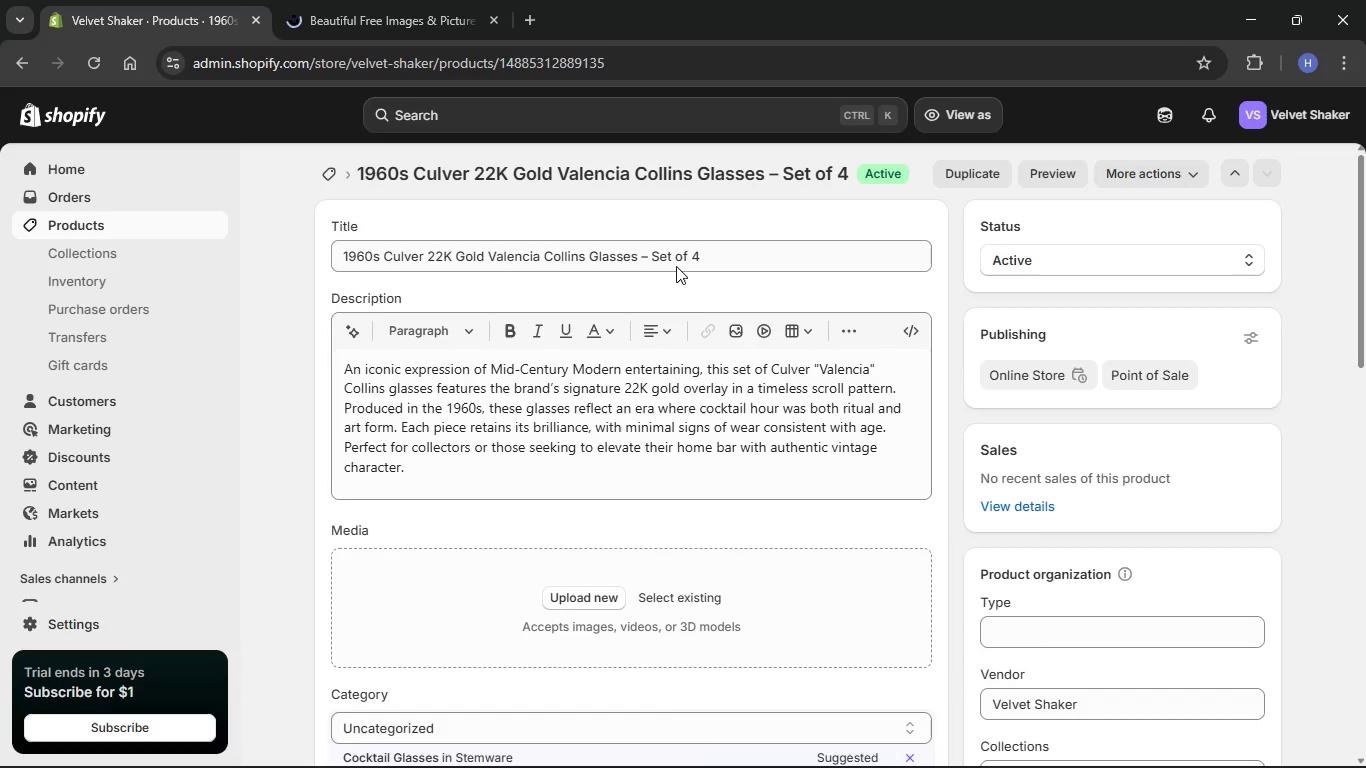 
wait(6.77)
 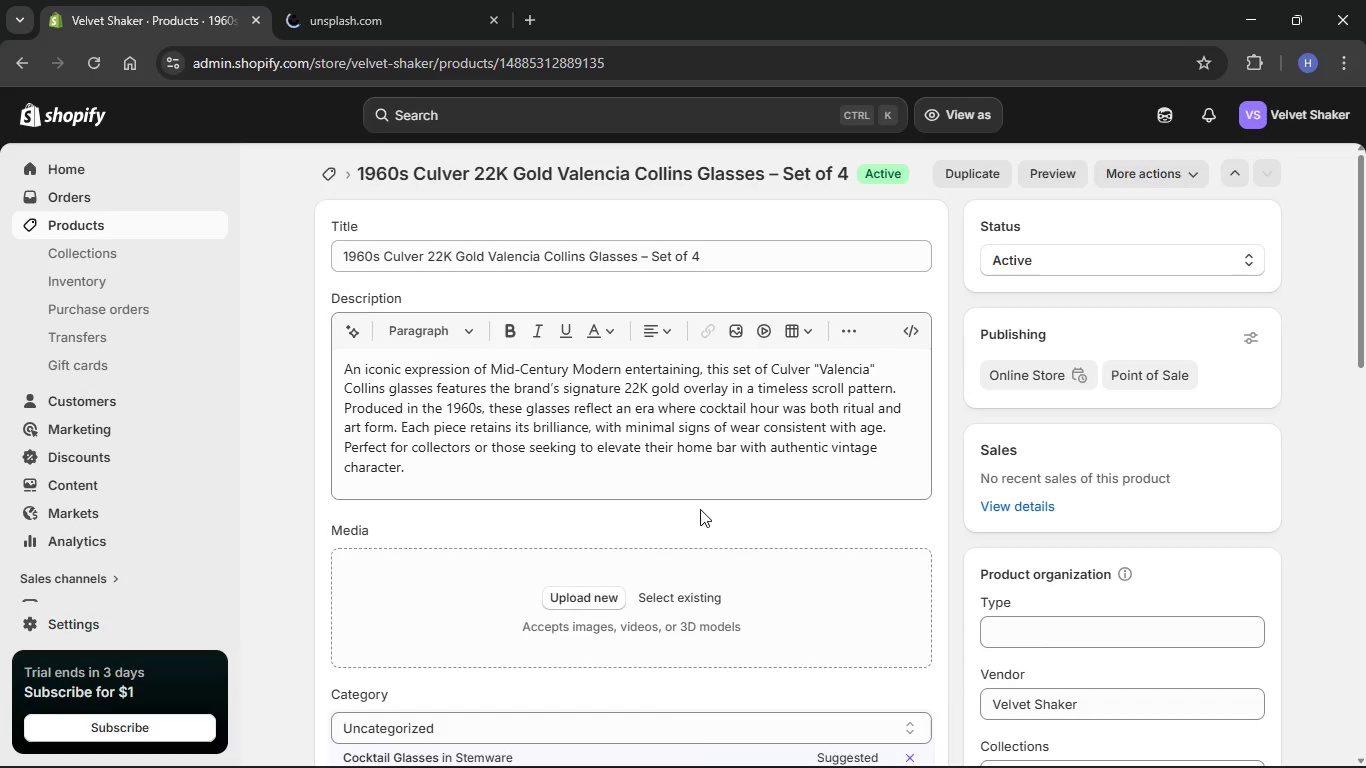 
left_click_drag(start_coordinate=[709, 253], to_coordinate=[285, 262])
 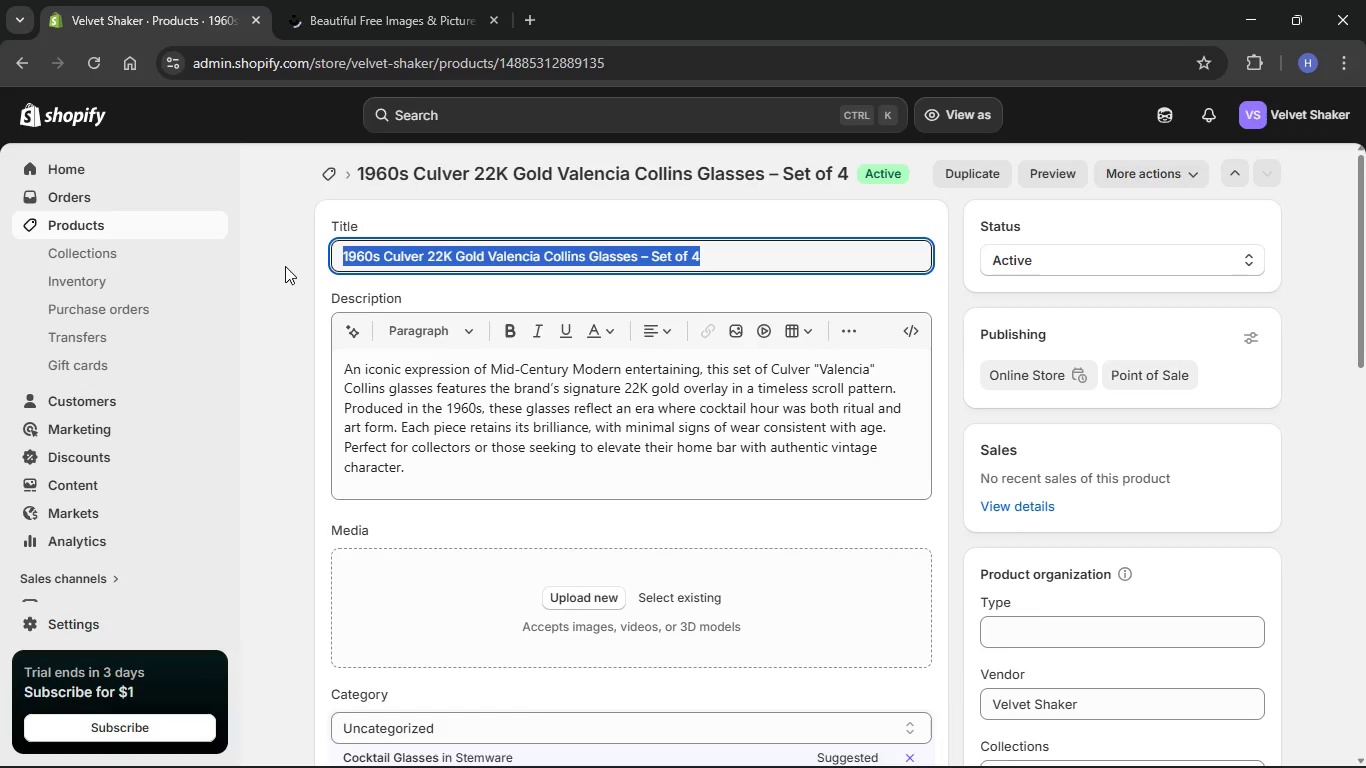 
key(Control+C)
 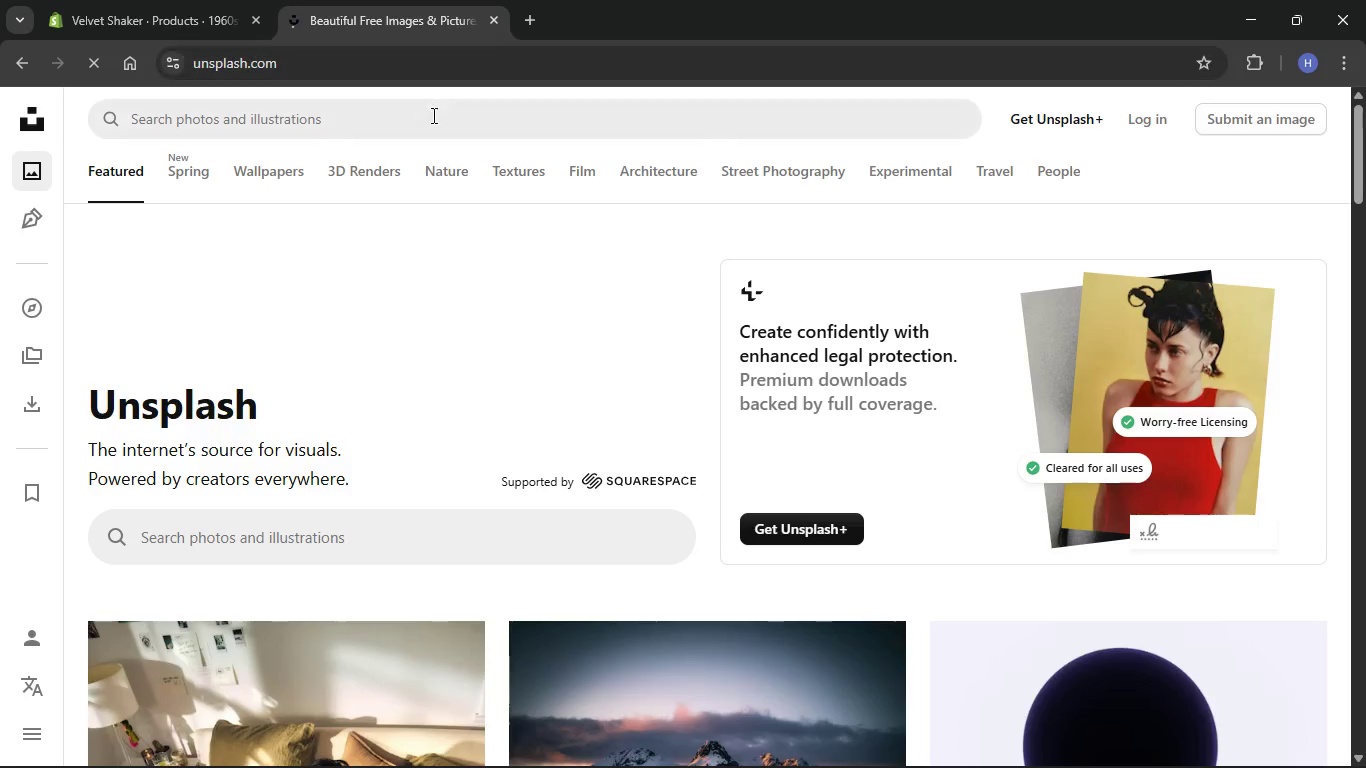 
wait(6.45)
 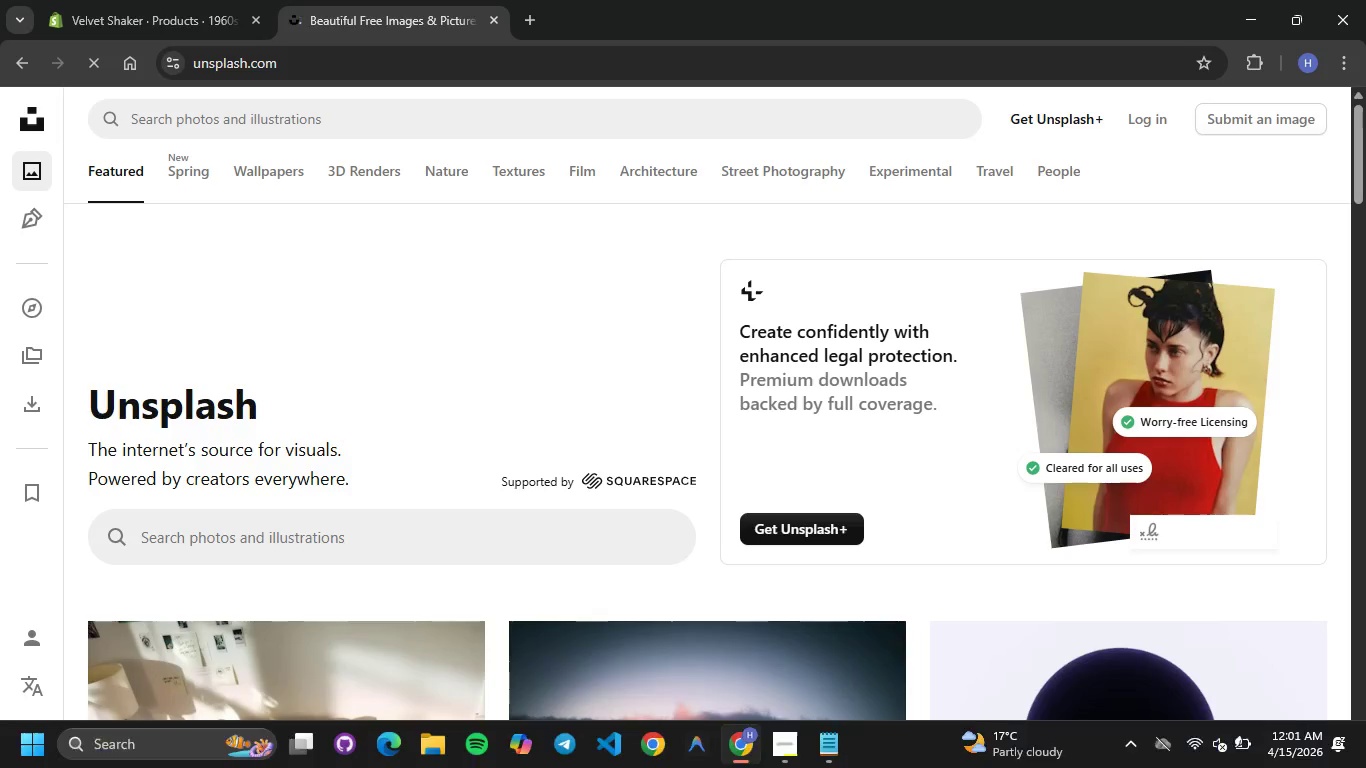 
key(Control+V)
 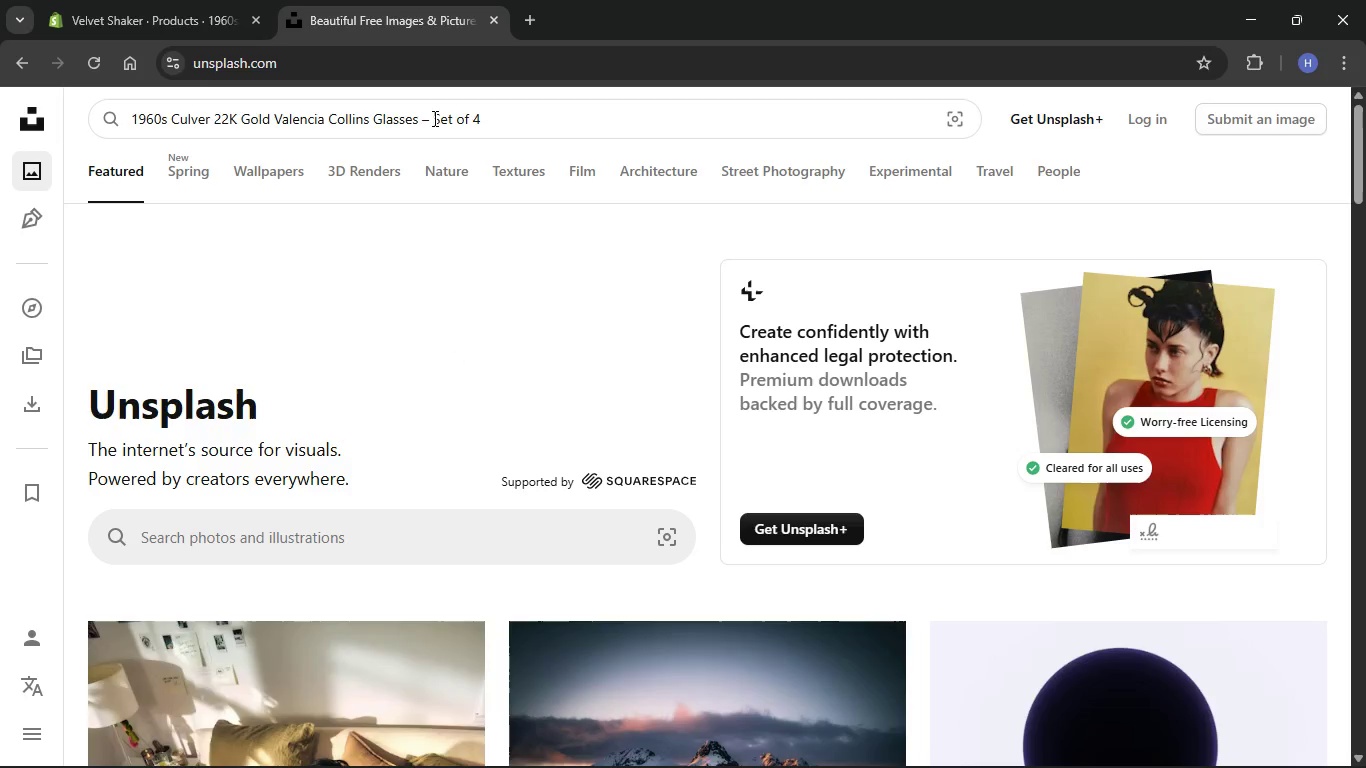 
key(Enter)
 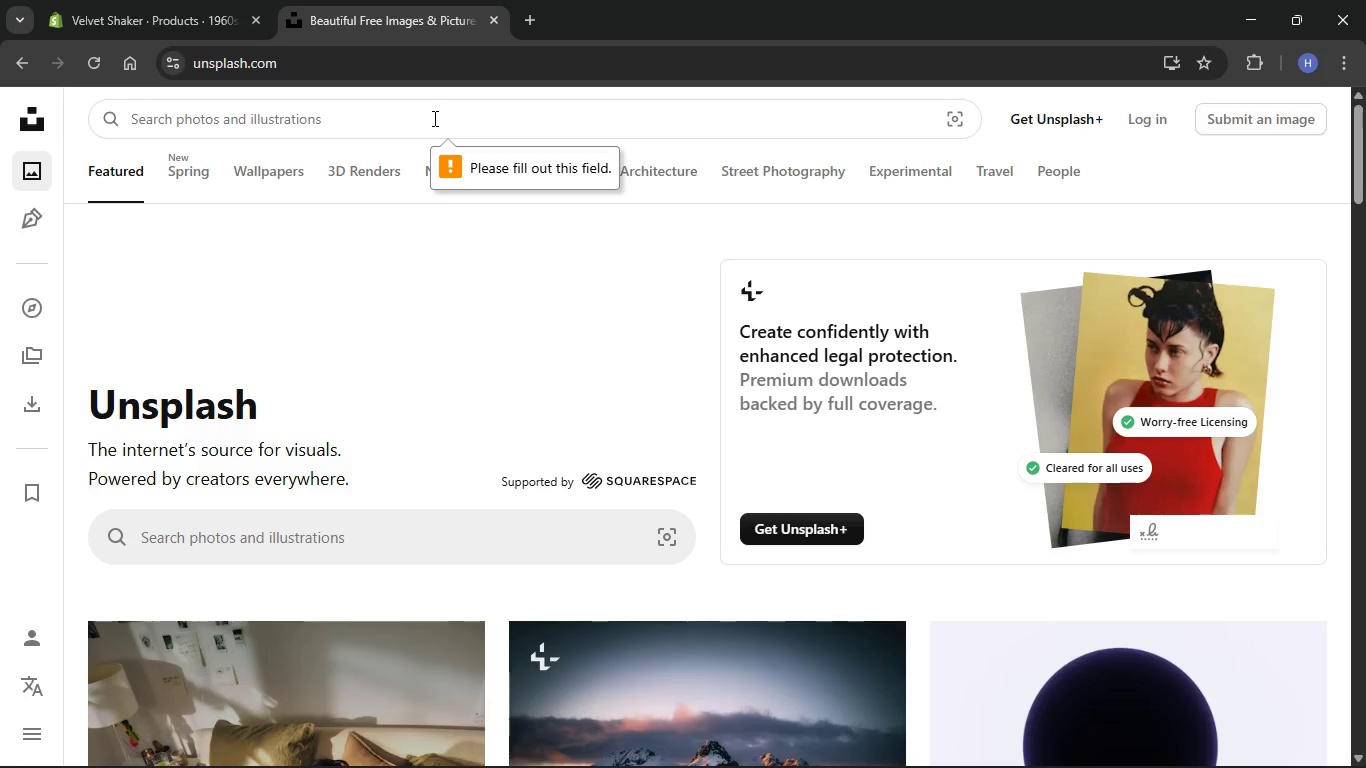 
key(Control+V)
 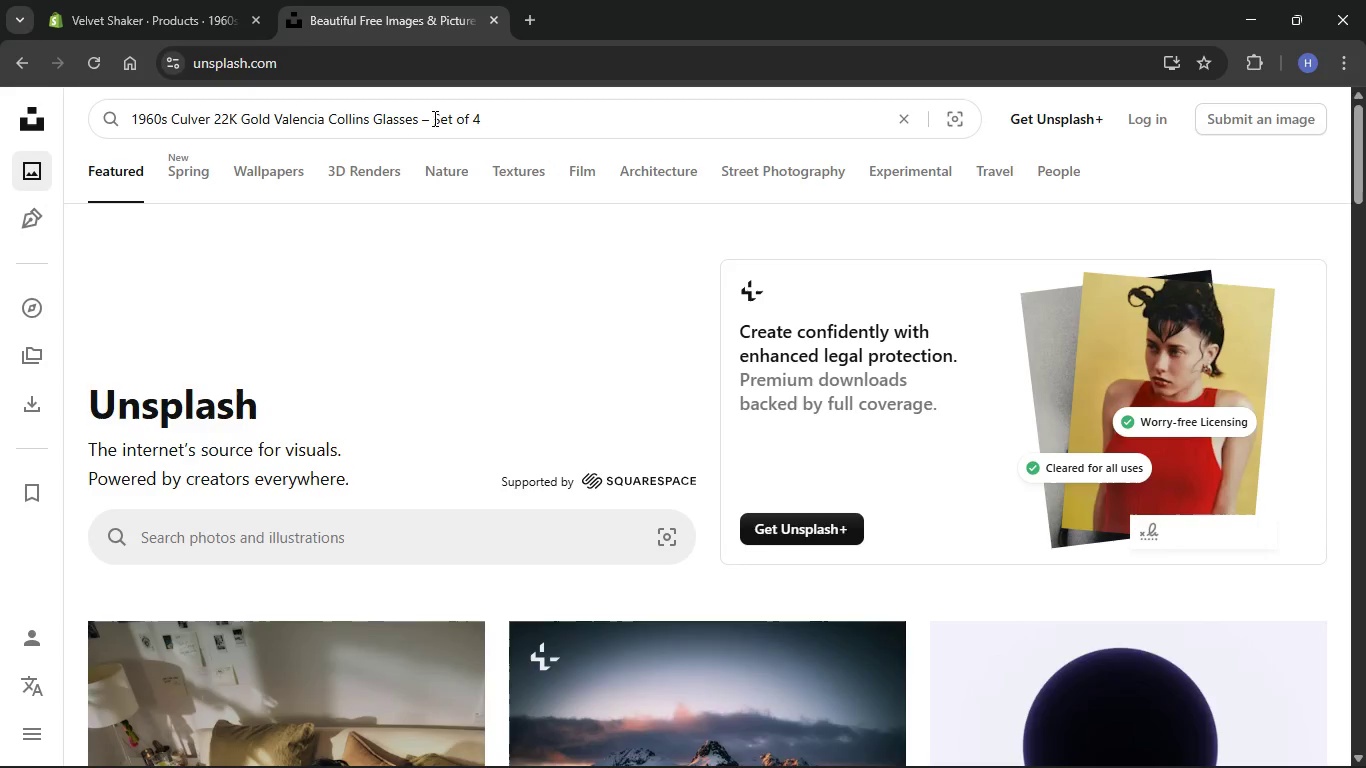 
key(Enter)
 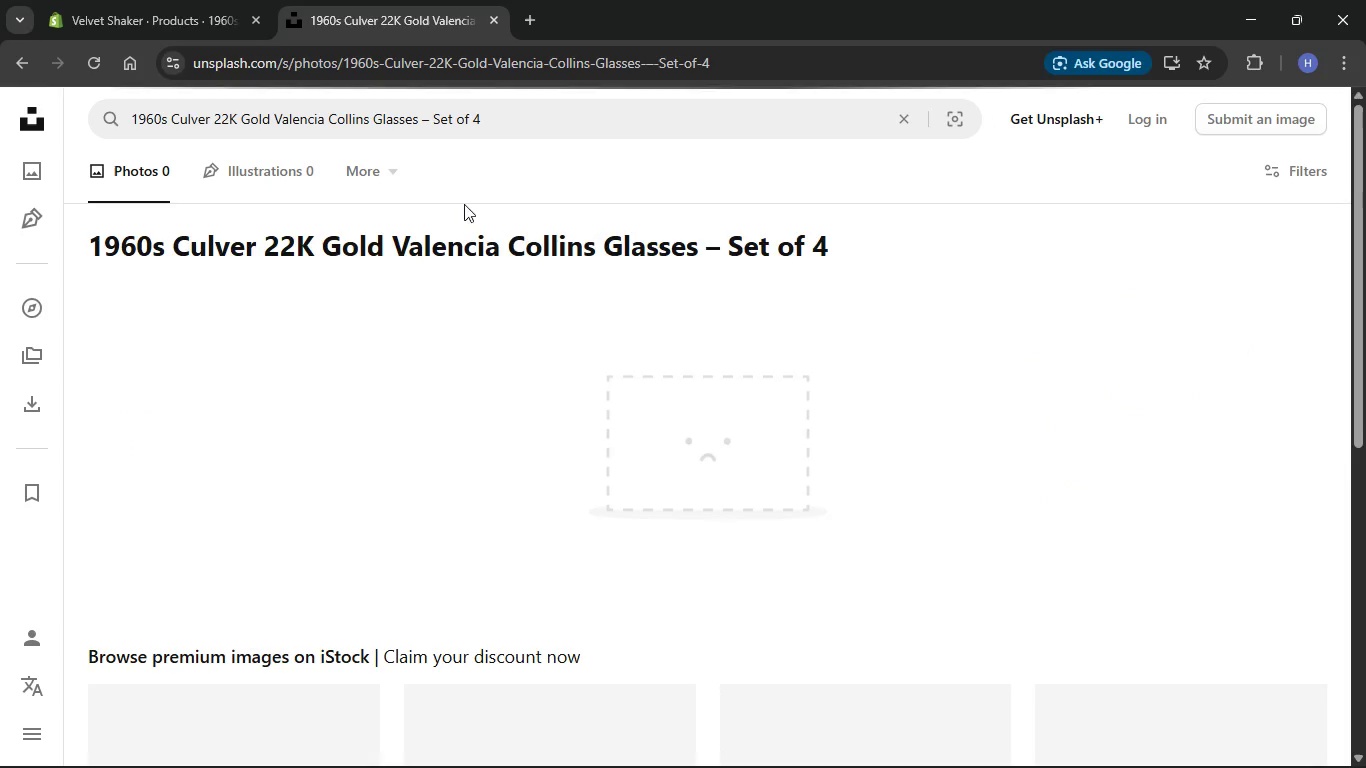 
left_click([505, 117])
 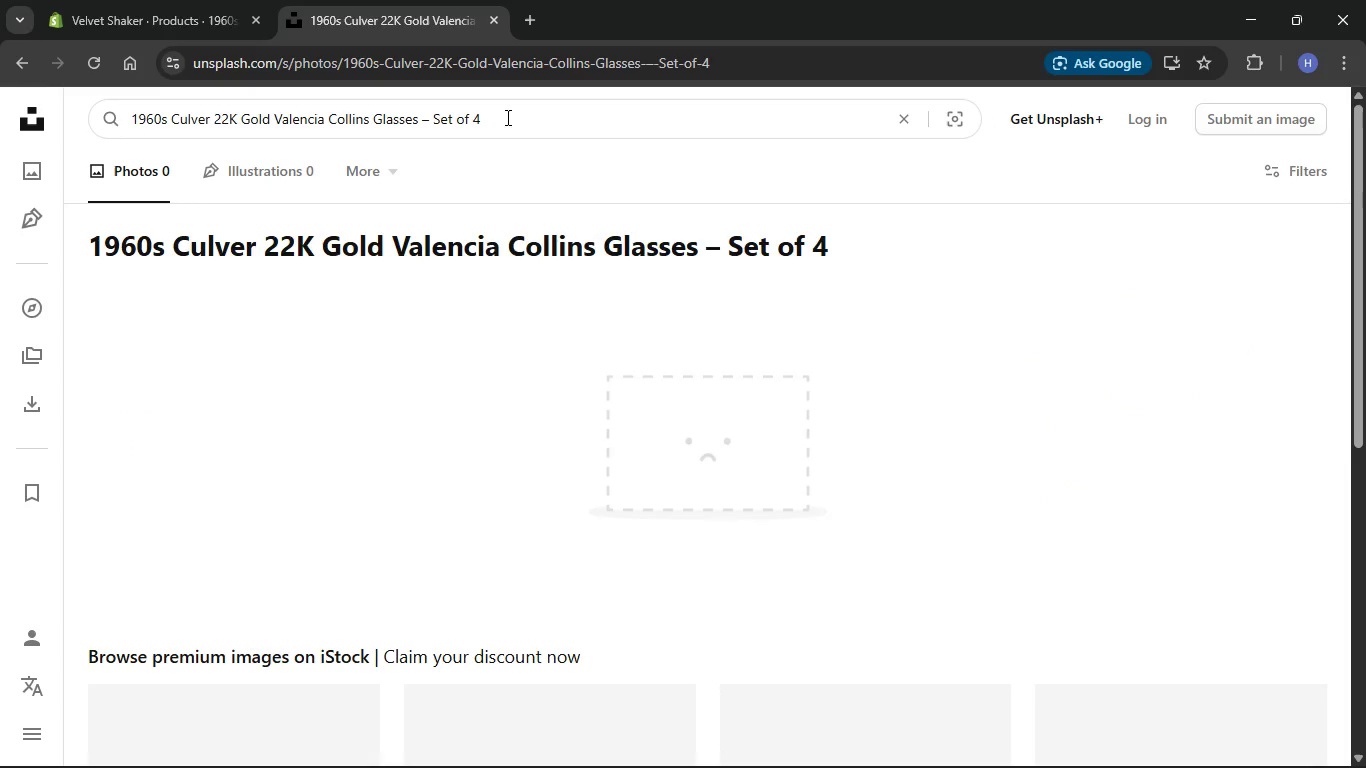 
key(Backspace)
 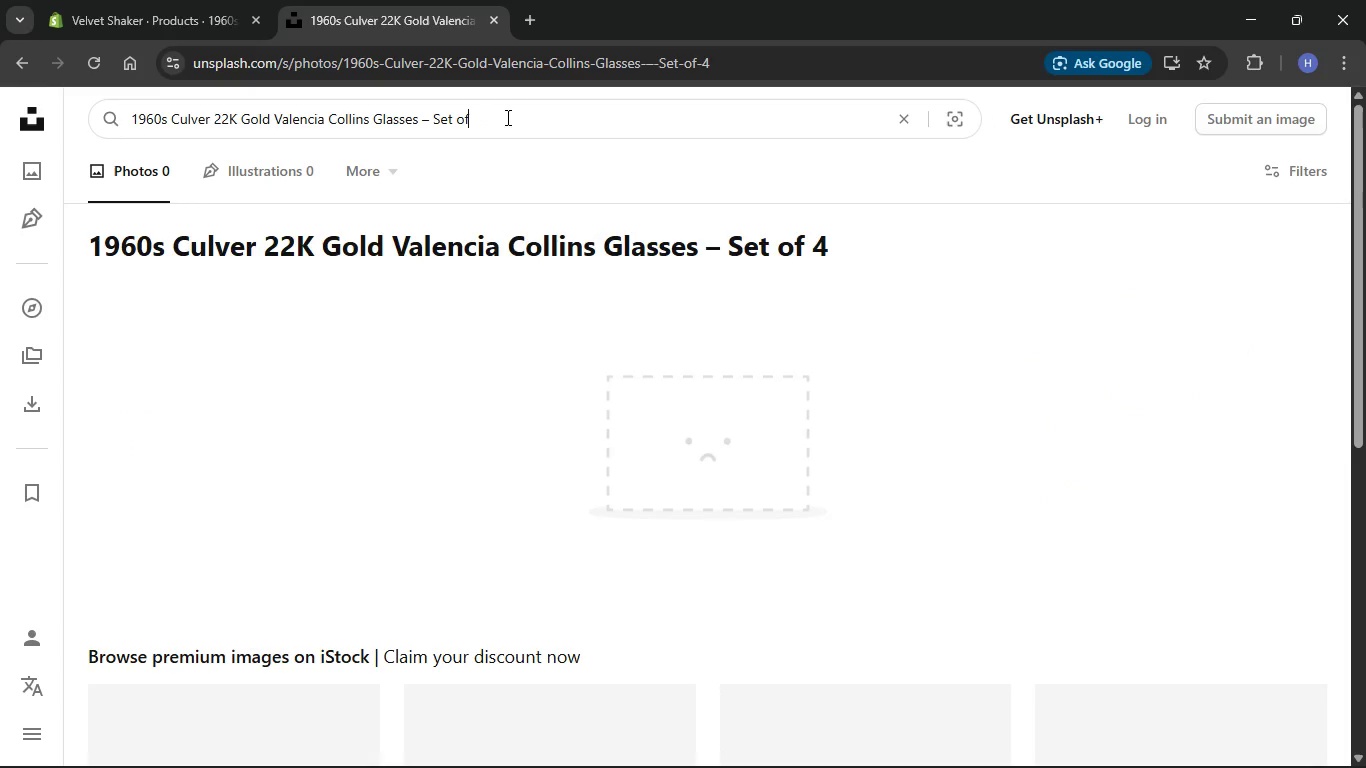 
key(Backspace)
 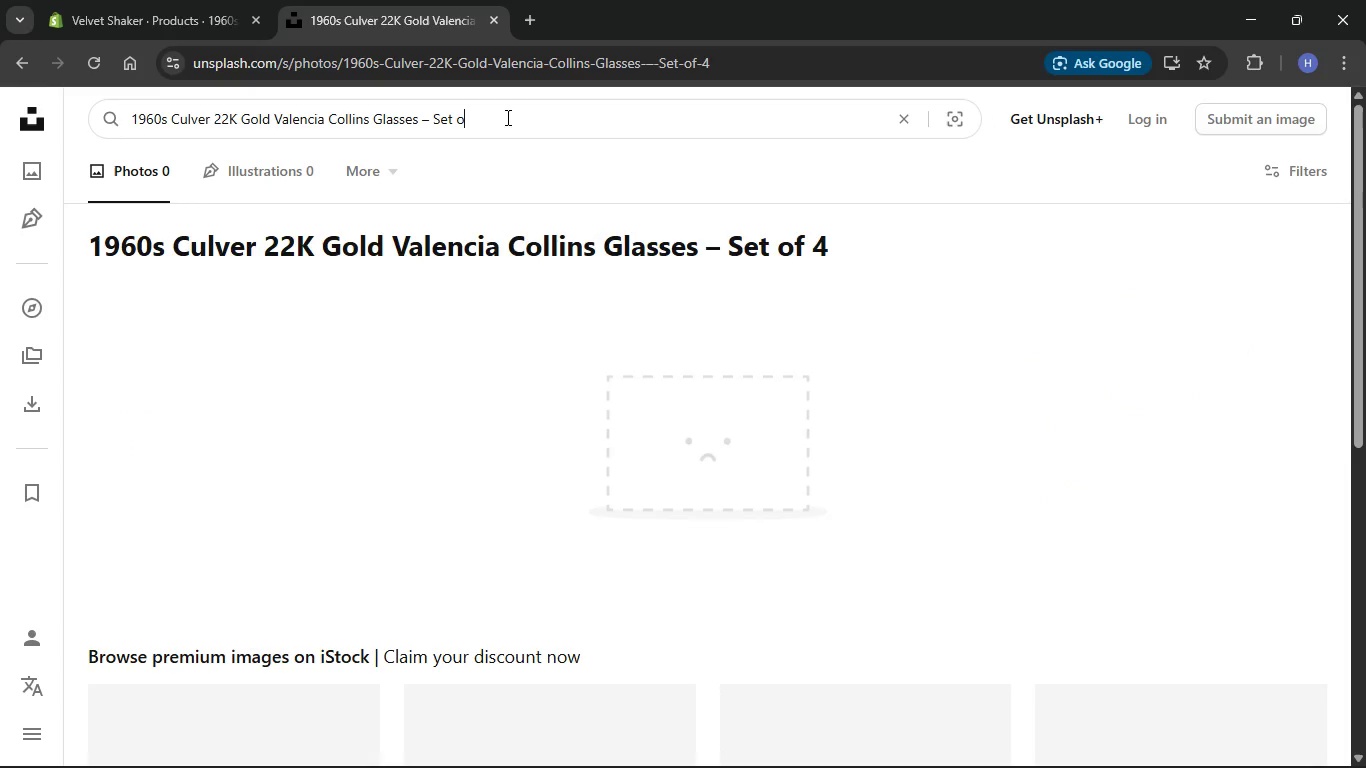 
key(Backspace)
 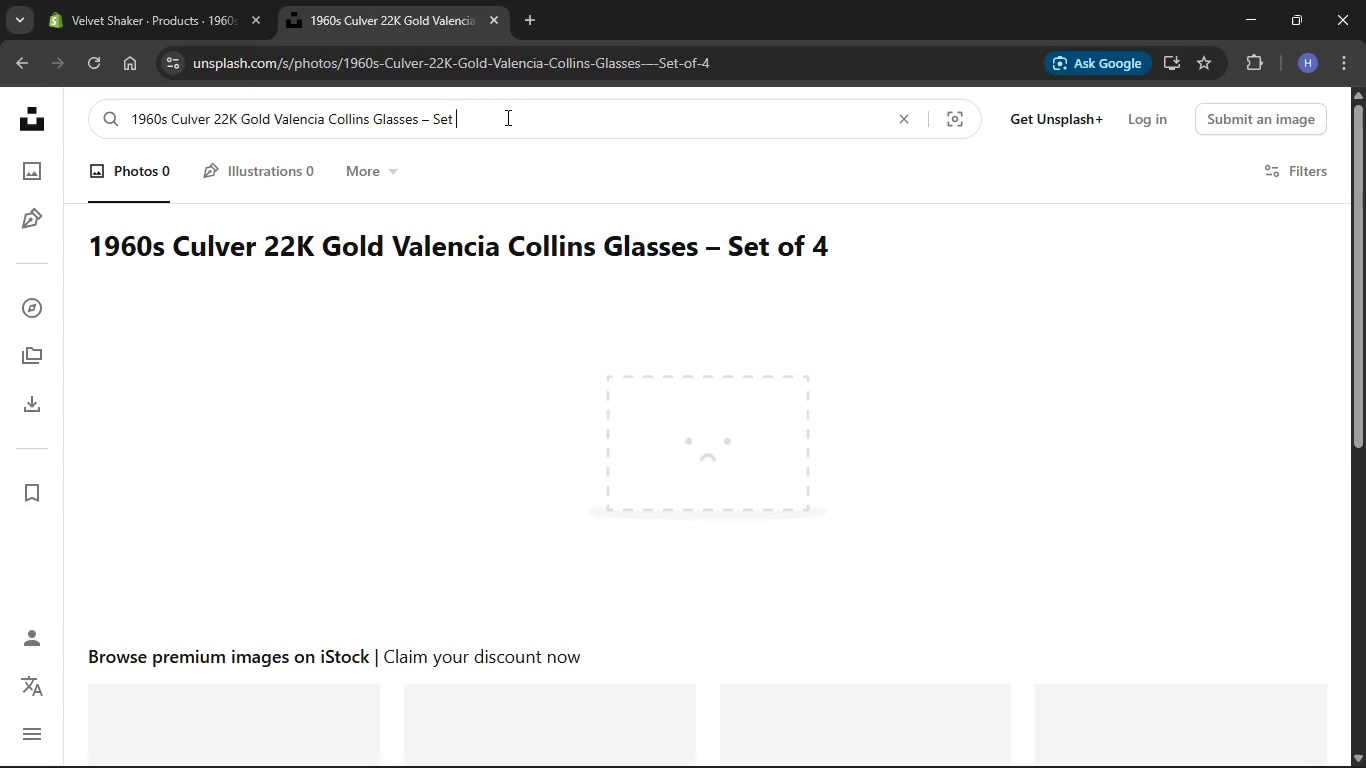 
key(Backspace)
 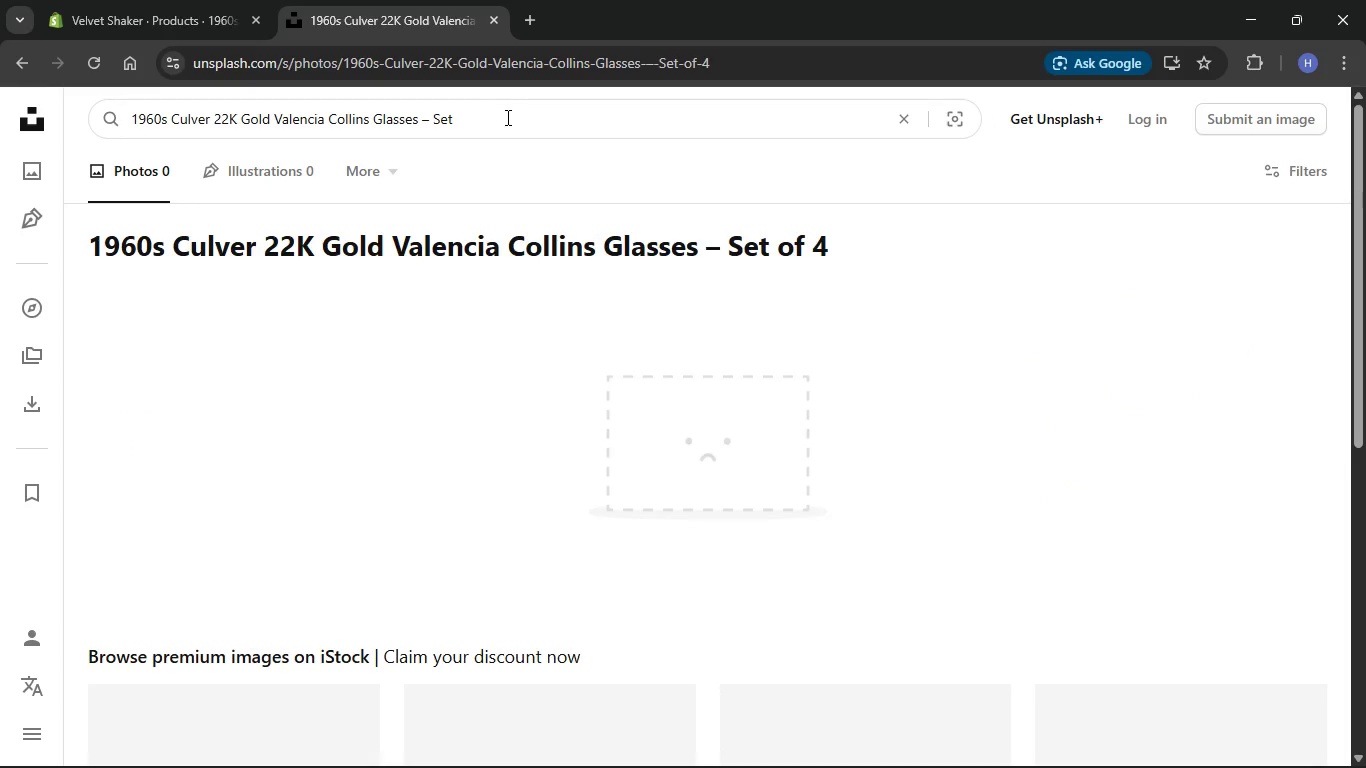 
key(Backspace)
 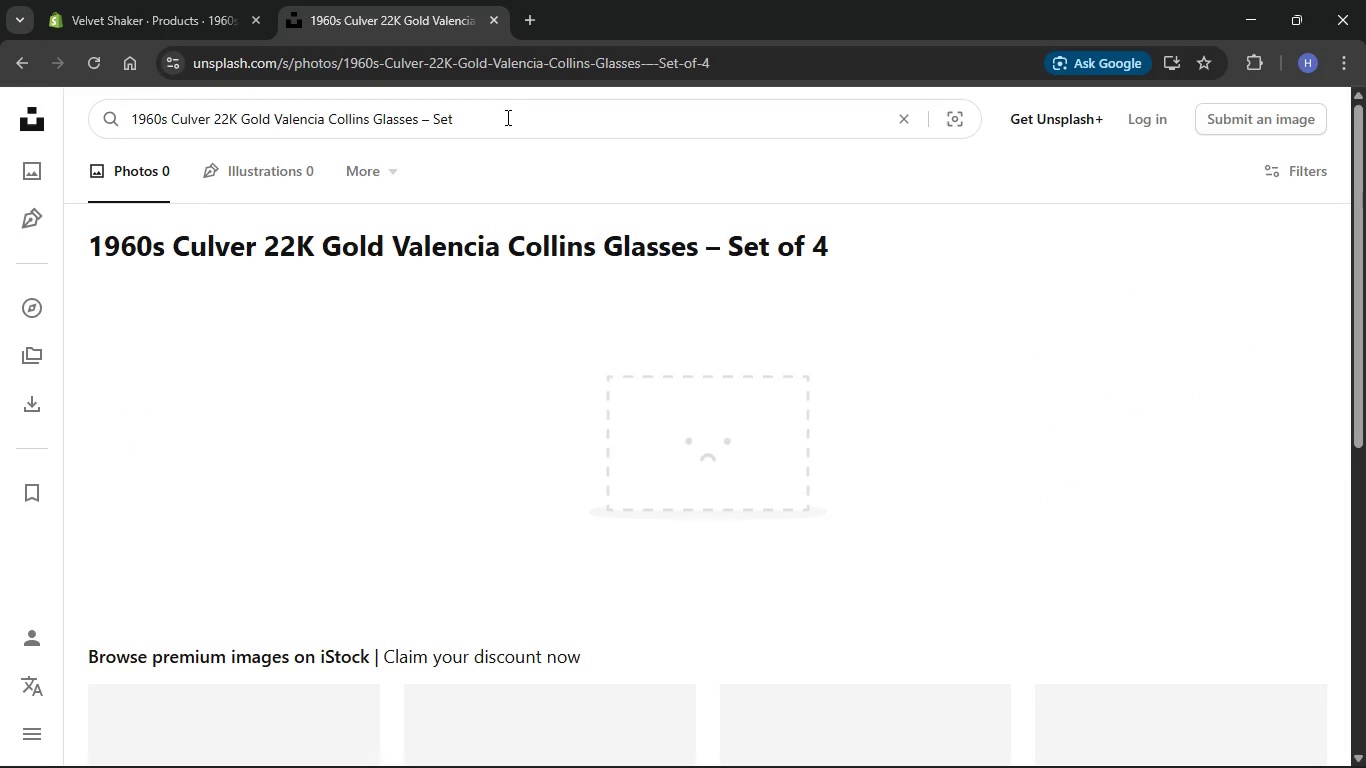 
key(Backspace)
 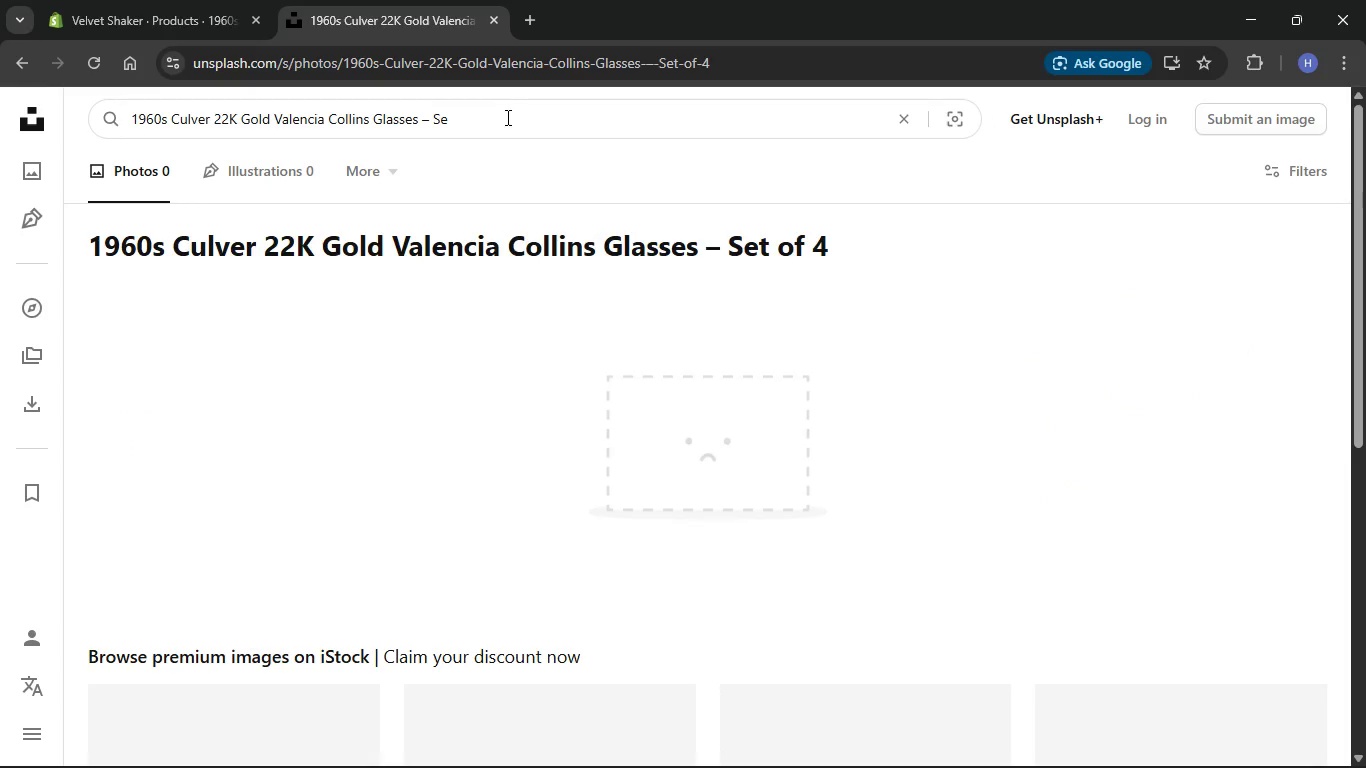 
key(Backspace)
 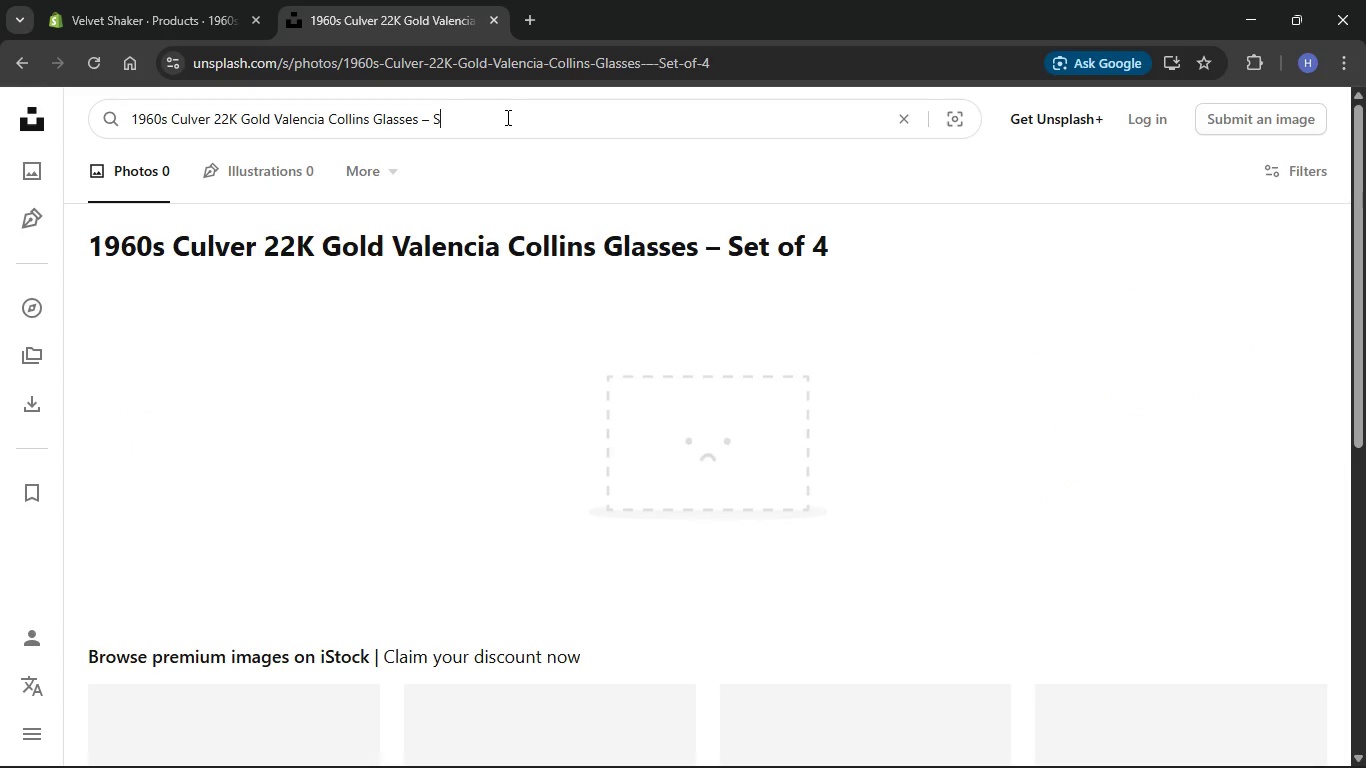 
key(Backspace)
 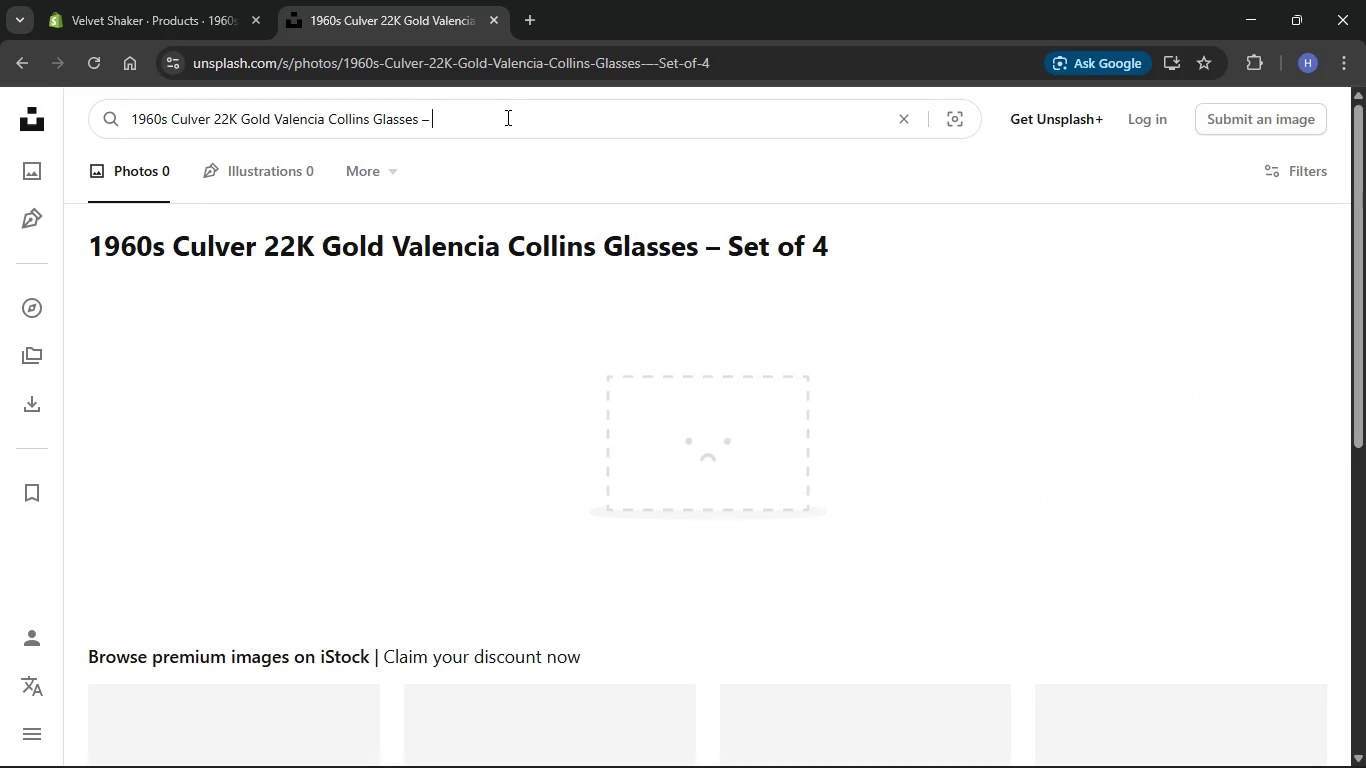 
key(Backspace)
 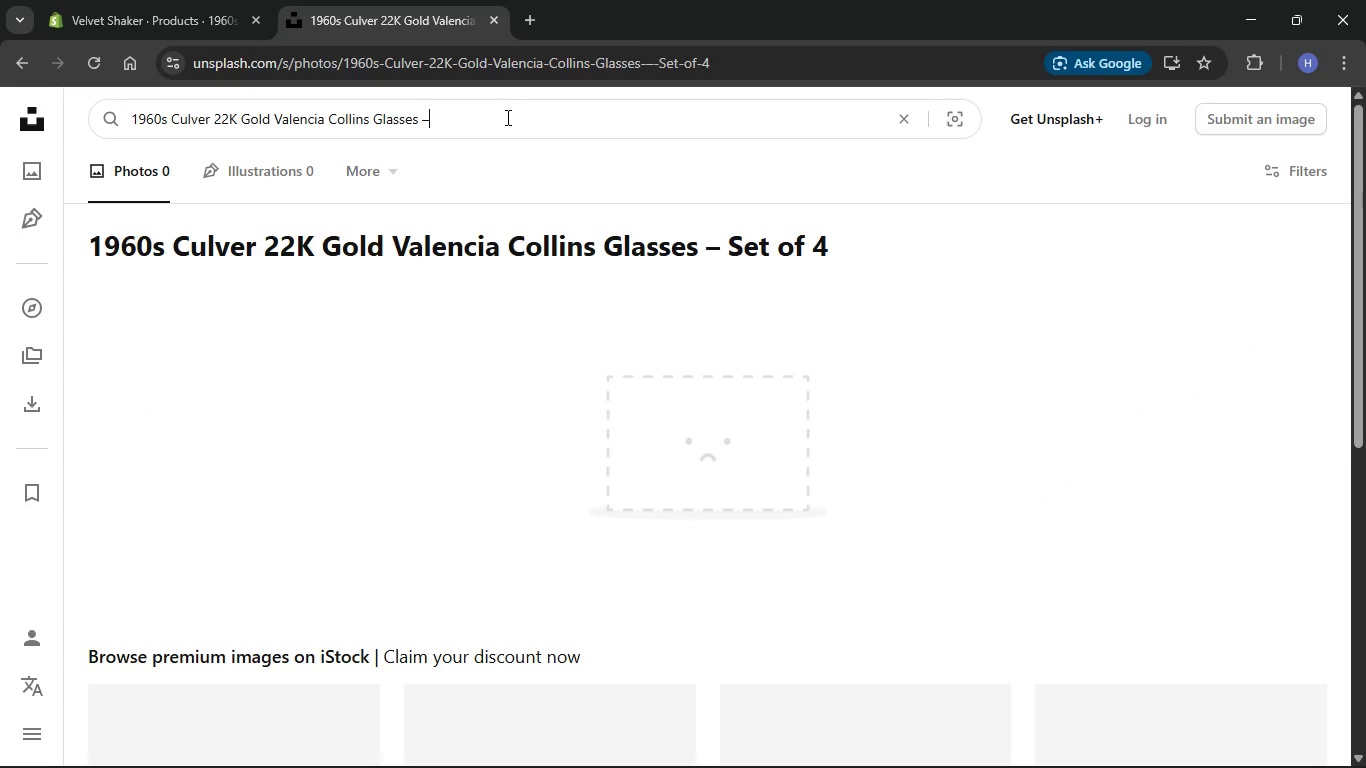 
key(Backspace)
 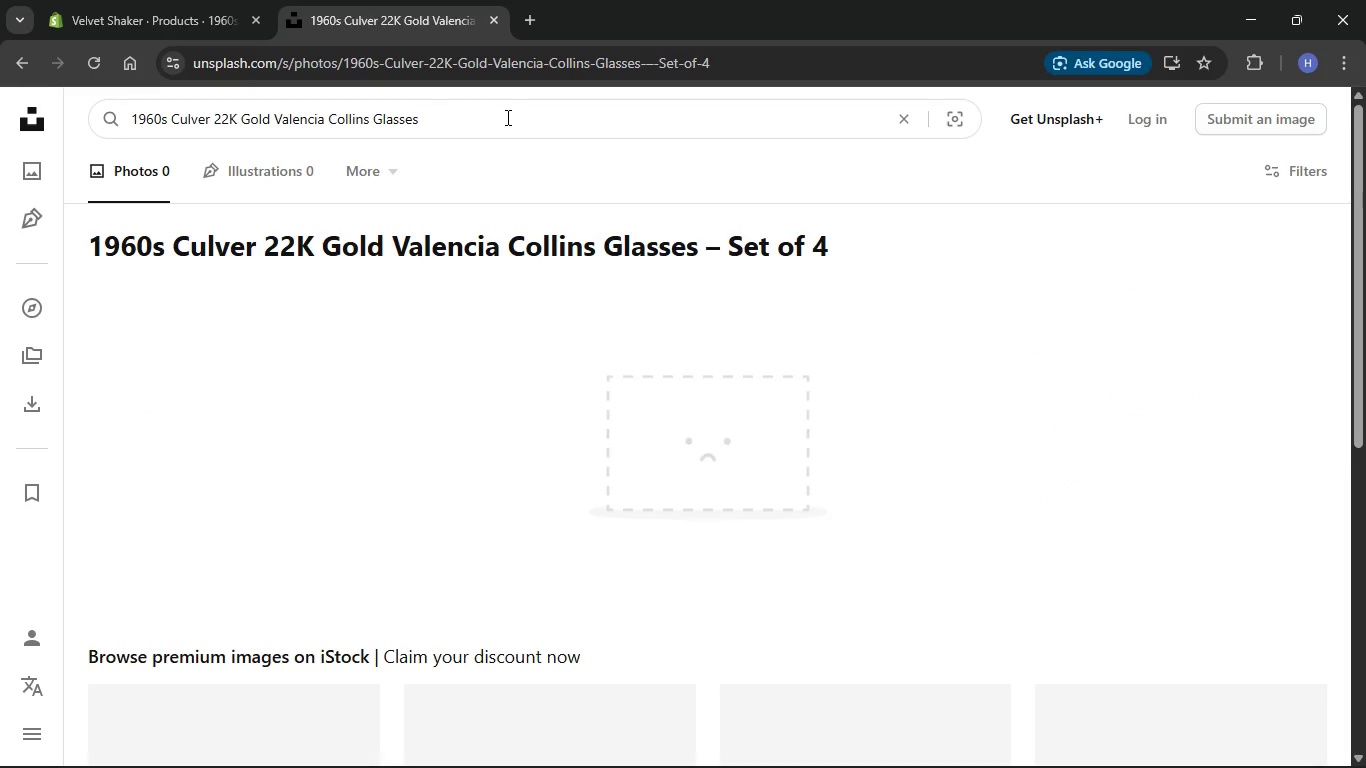 
key(Enter)
 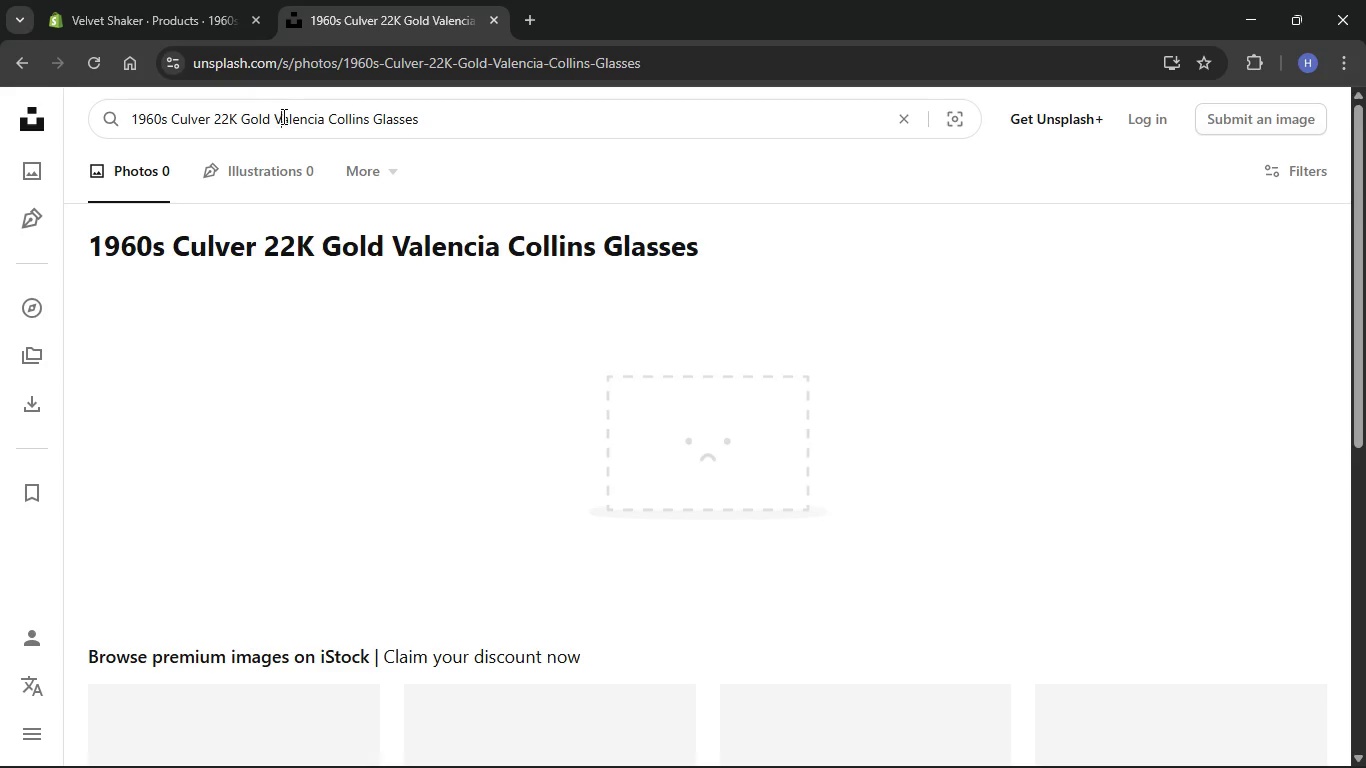 
wait(7.56)
 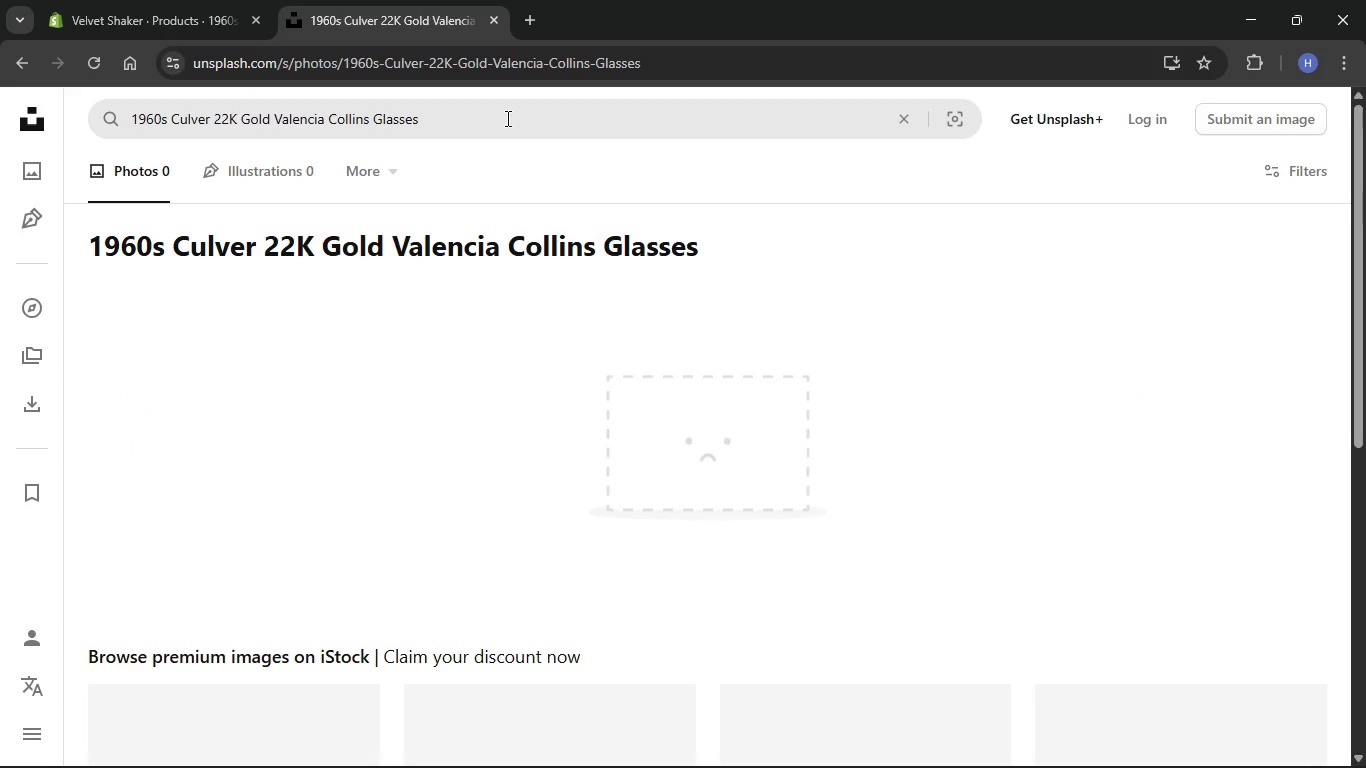 
left_click([241, 120])
 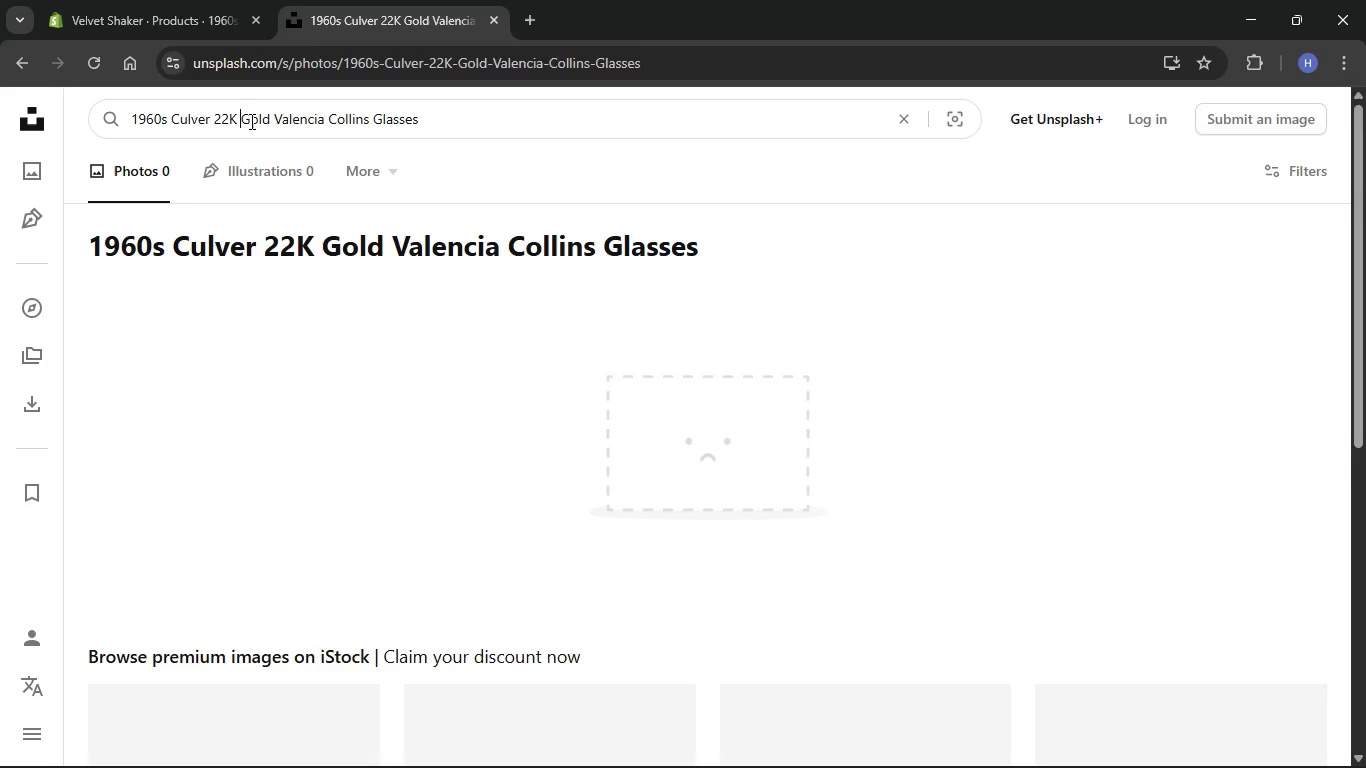 
hold_key(key=Backspace, duration=1.09)
 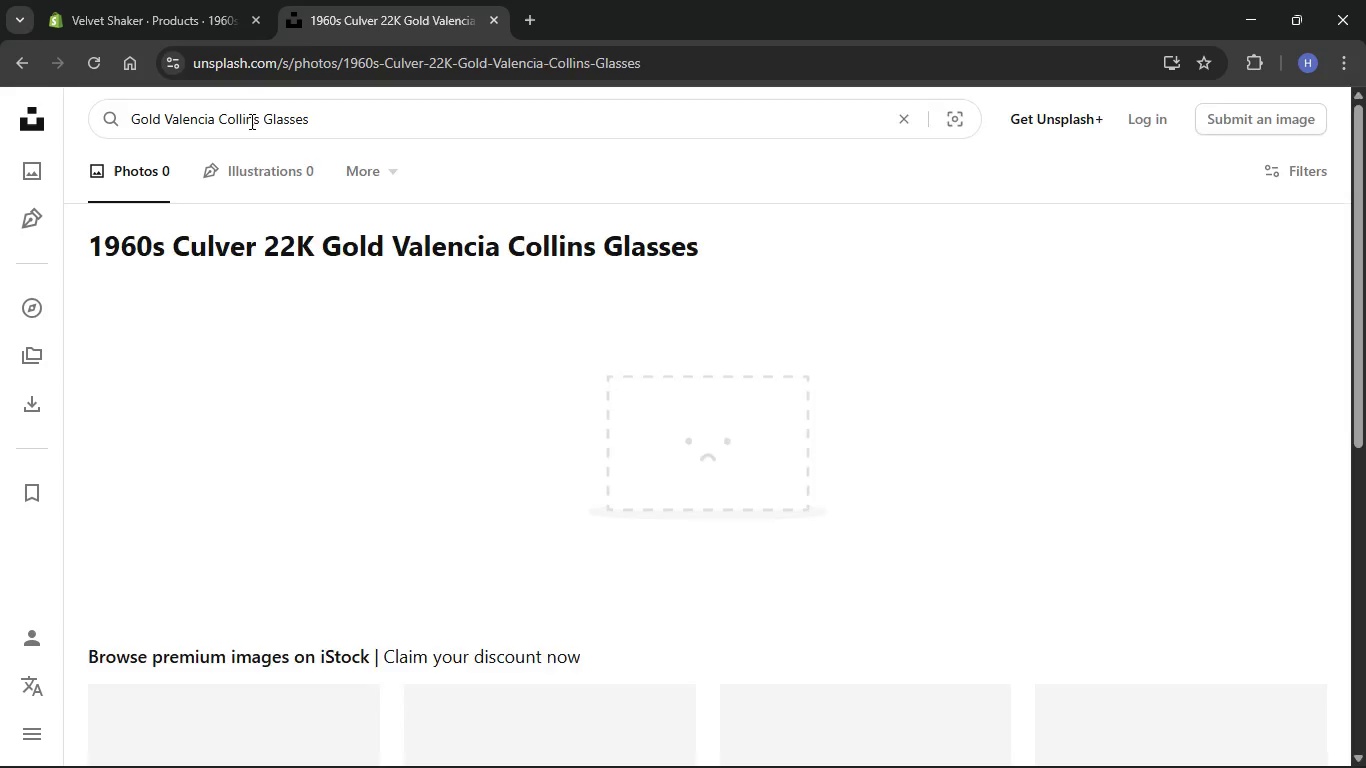 
key(Enter)
 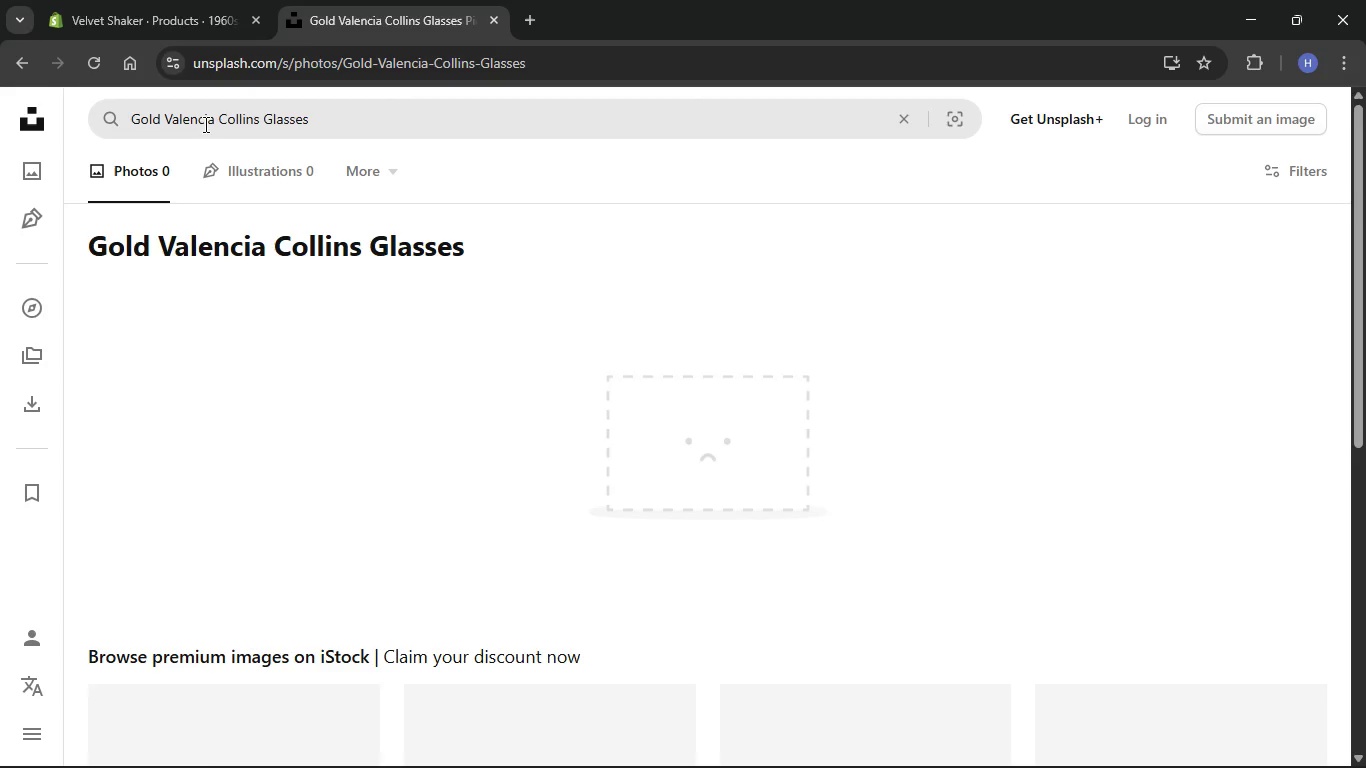 
wait(6.2)
 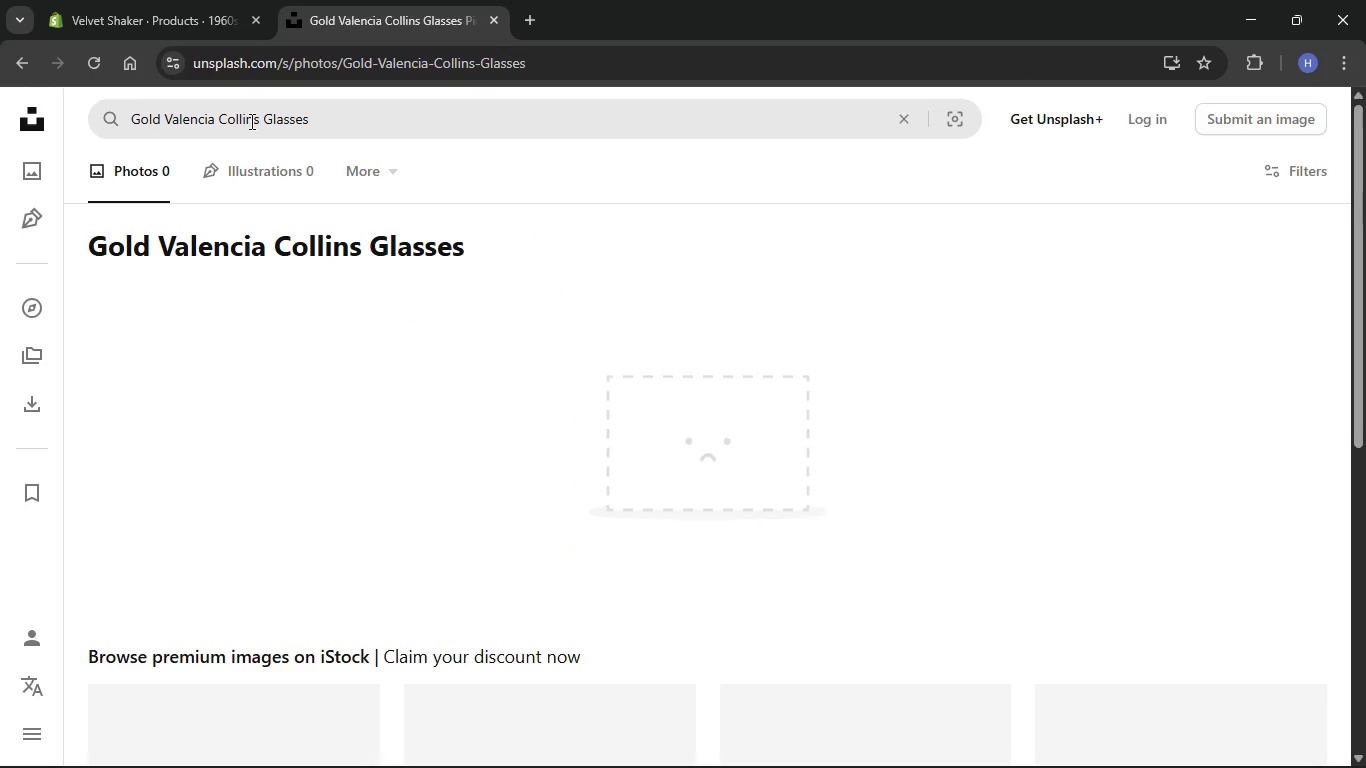 
scroll: coordinate [335, 355], scroll_direction: down, amount: 5.0
 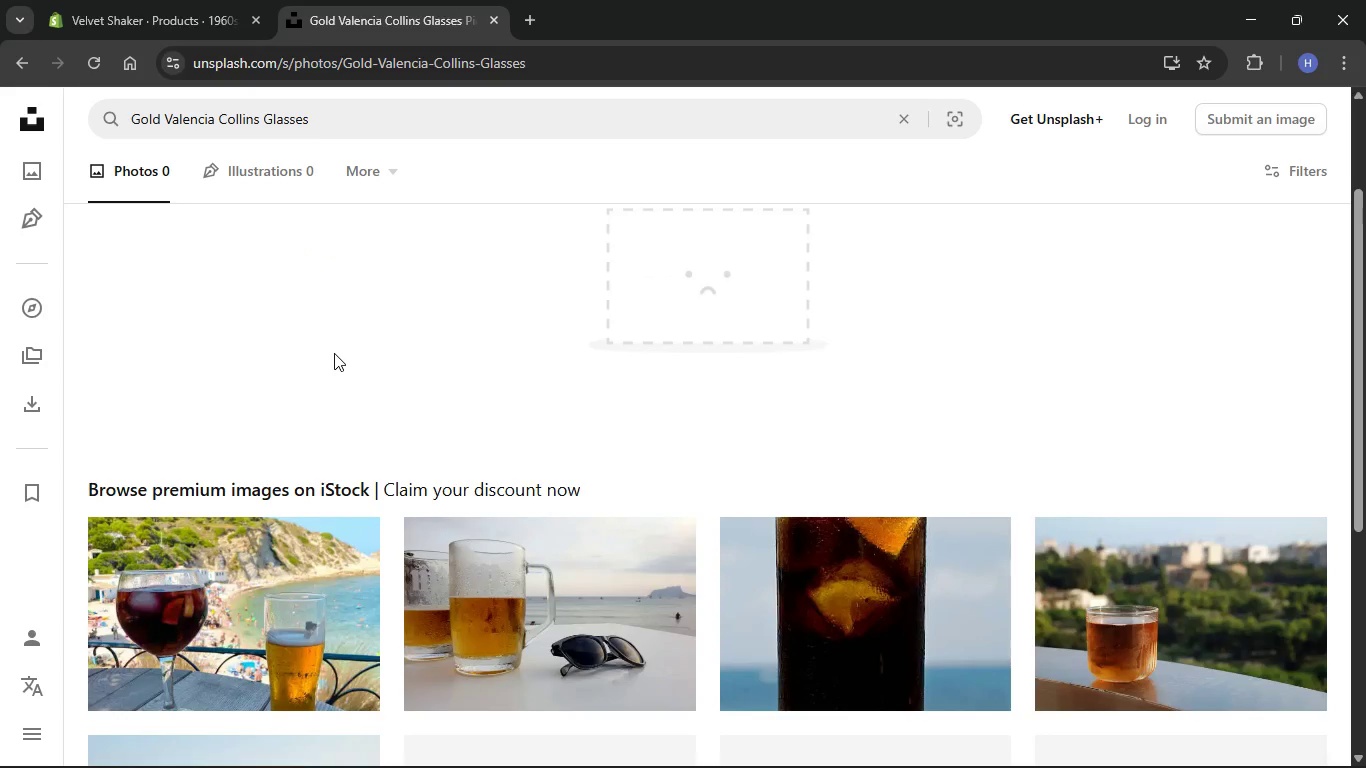 
scroll: coordinate [334, 353], scroll_direction: up, amount: 5.0
 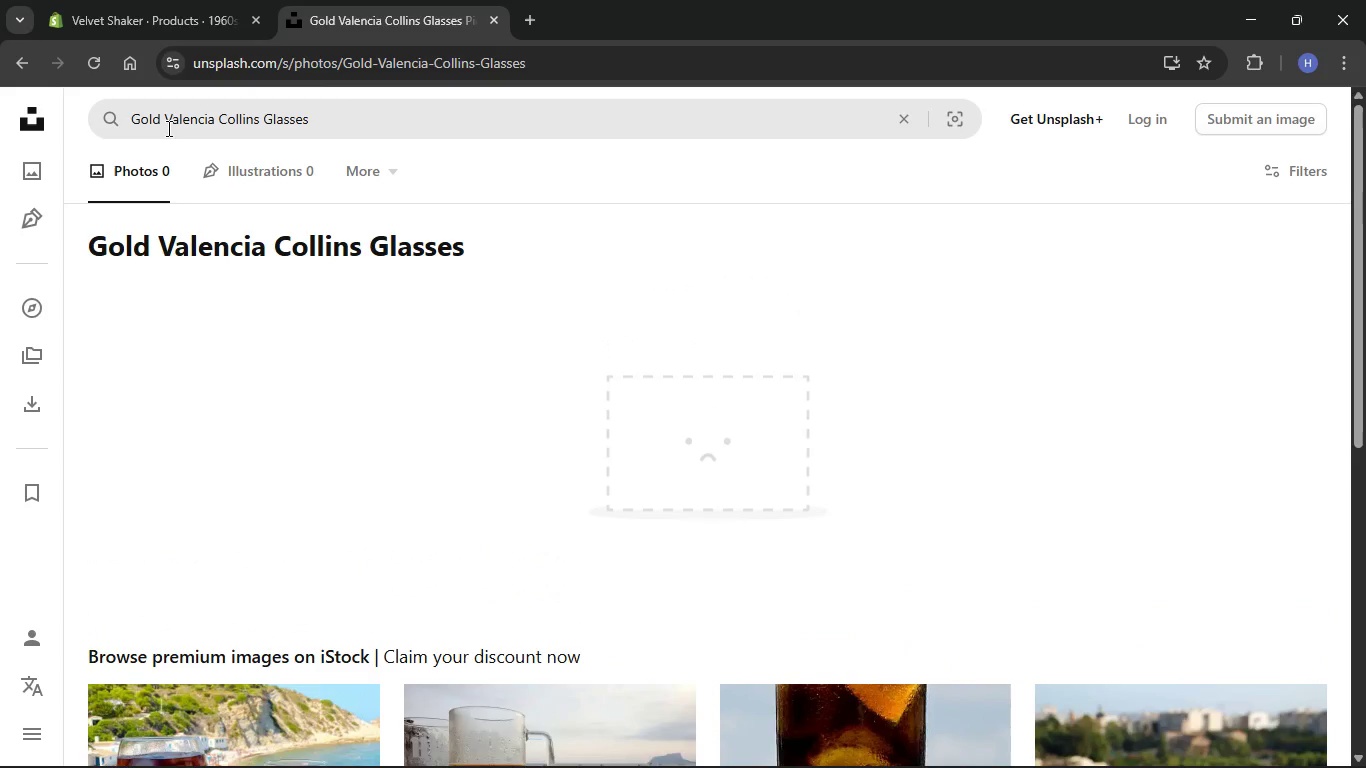 
left_click([163, 125])
 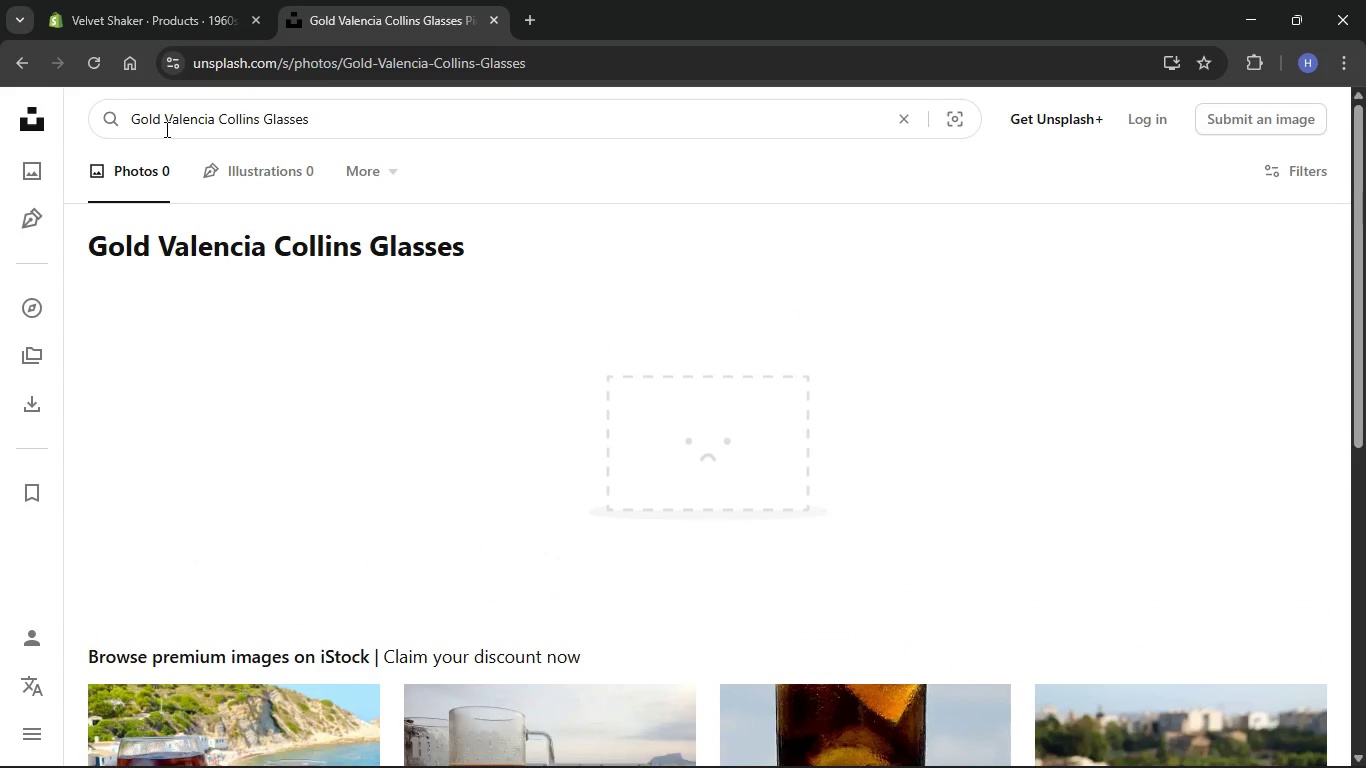 
hold_key(key=Backspace, duration=0.73)
 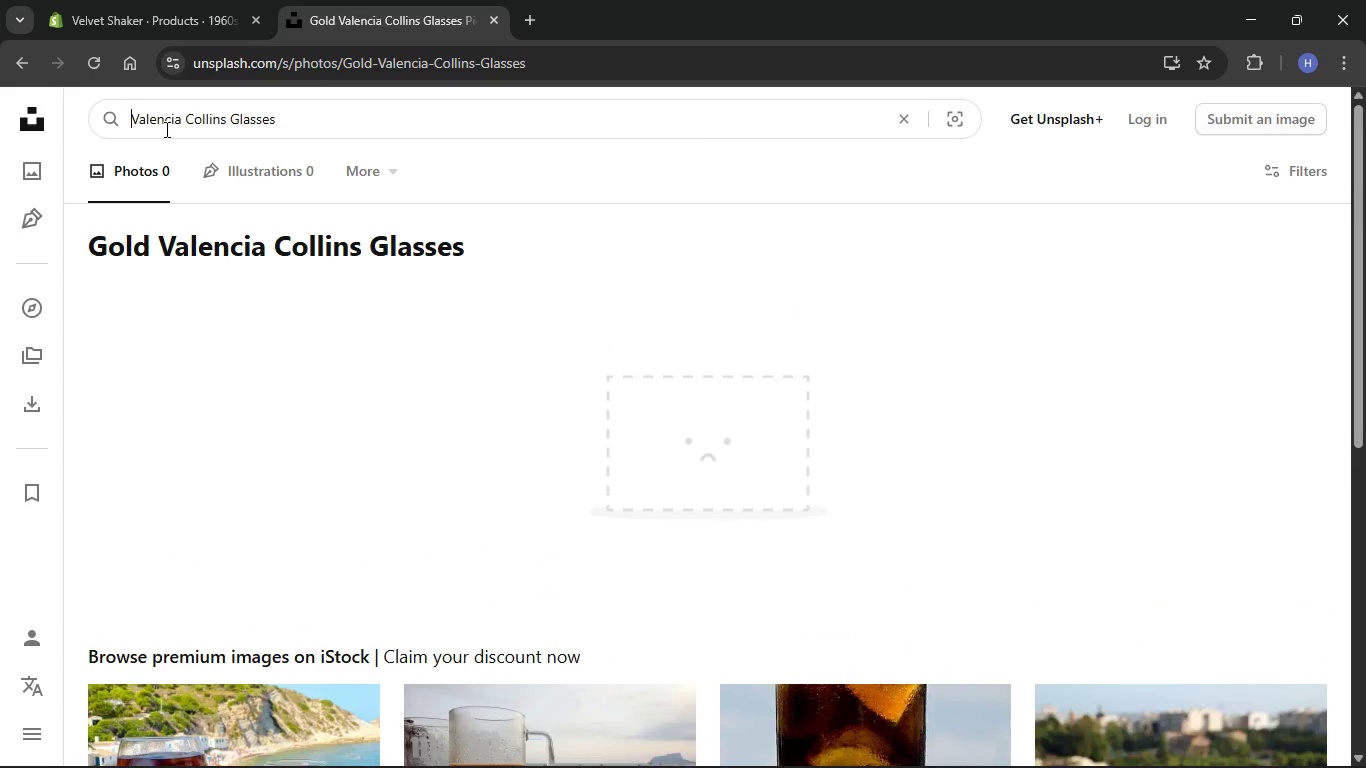 
key(Backspace)
 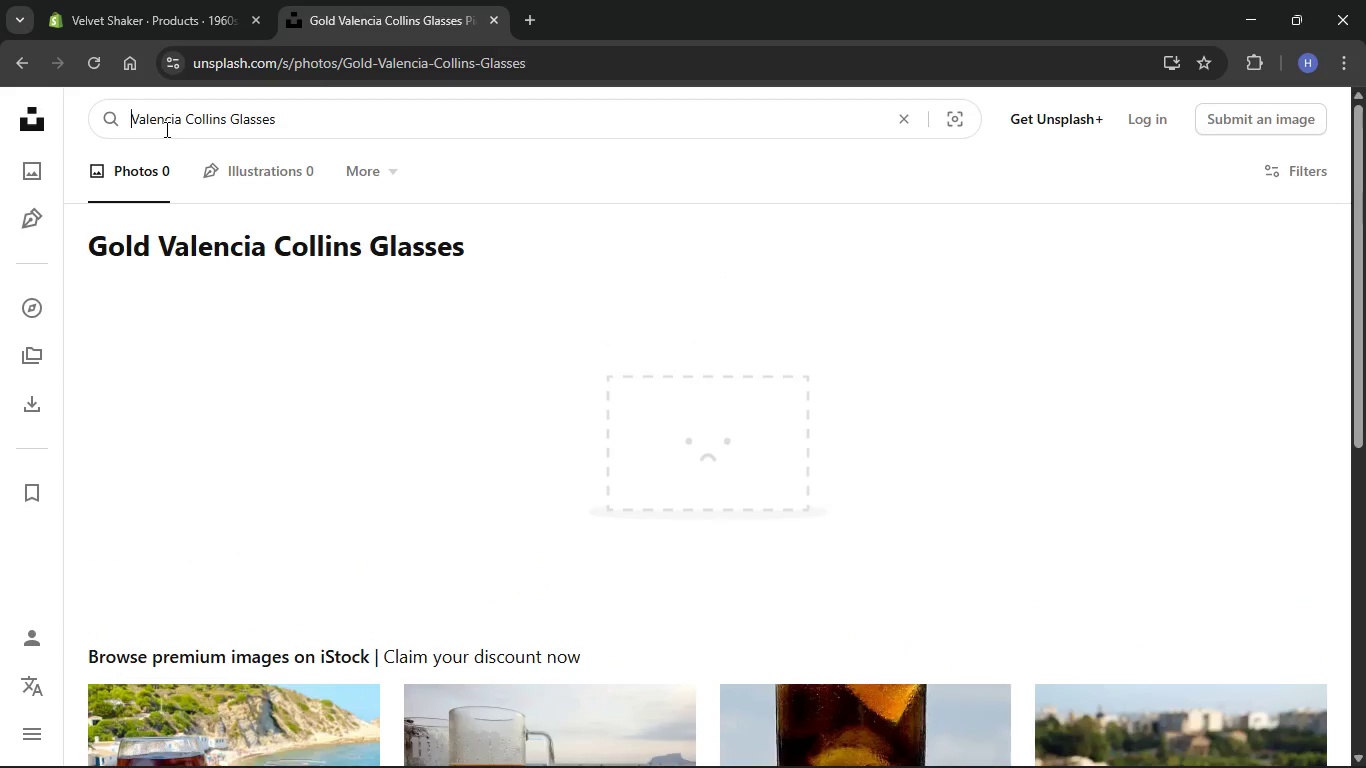 
key(Enter)
 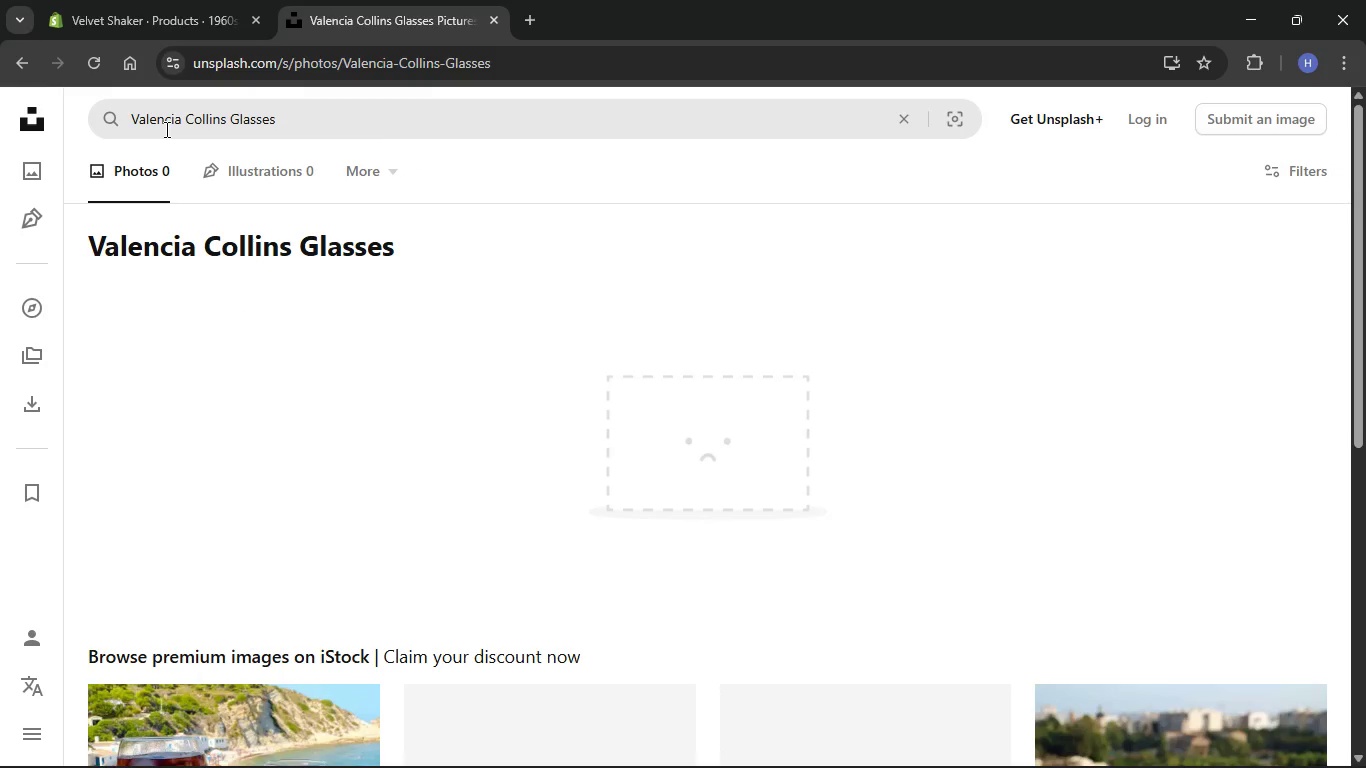 
hold_key(key=ArrowRight, duration=0.34)
 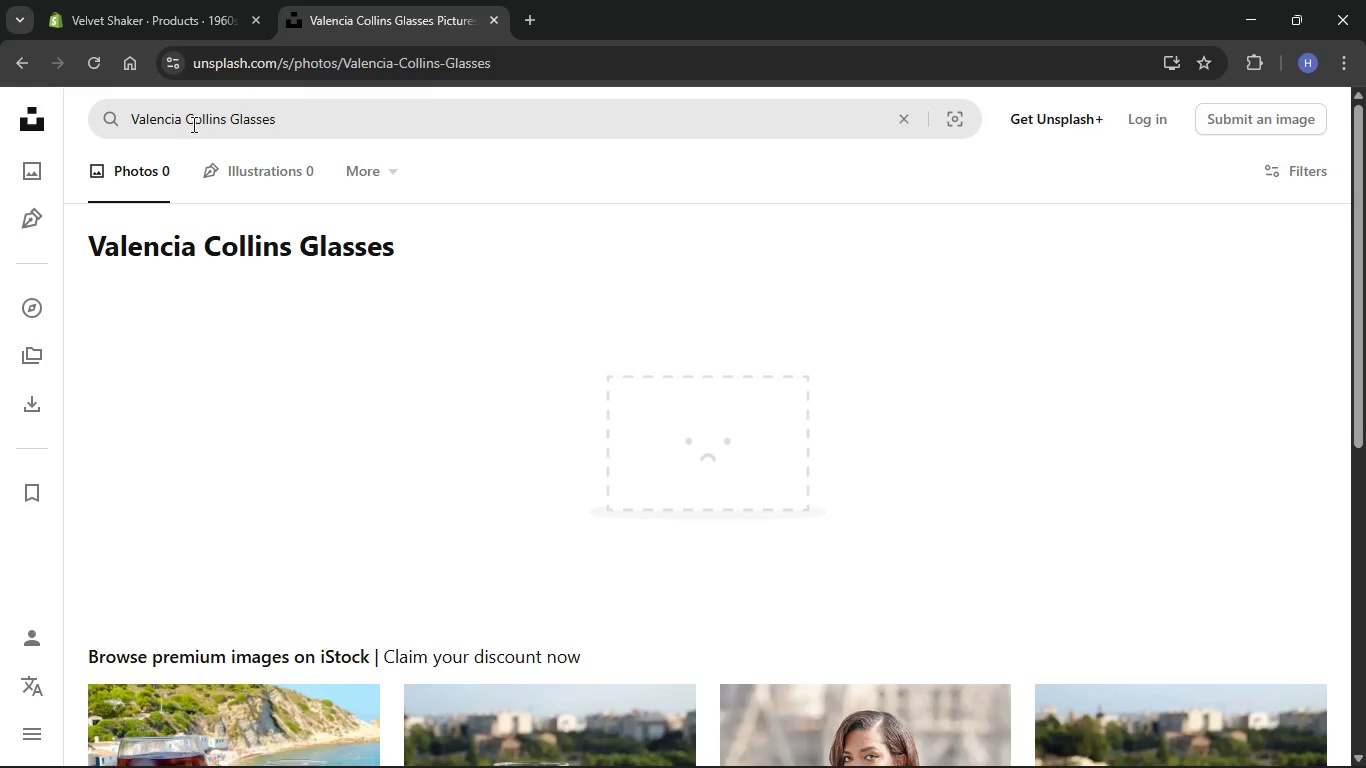 
left_click([200, 117])
 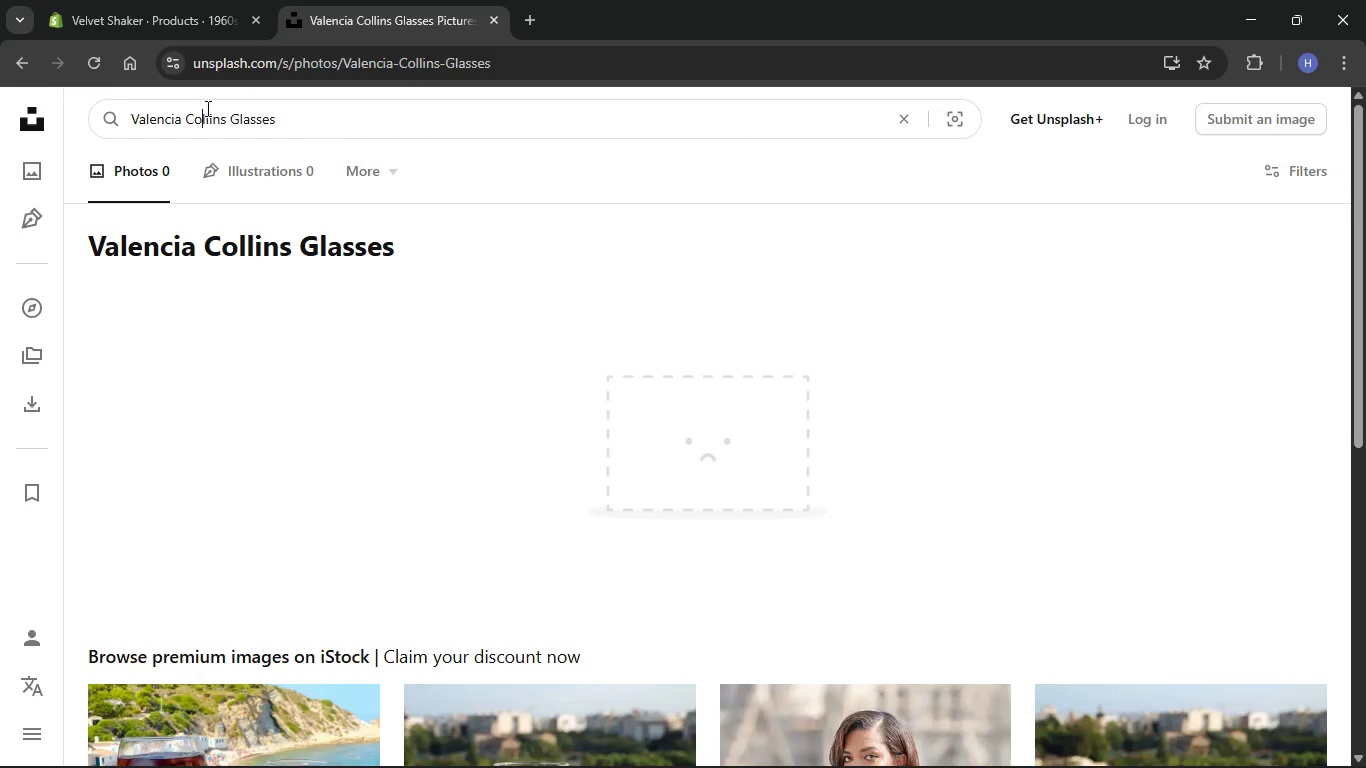 
left_click([283, 118])
 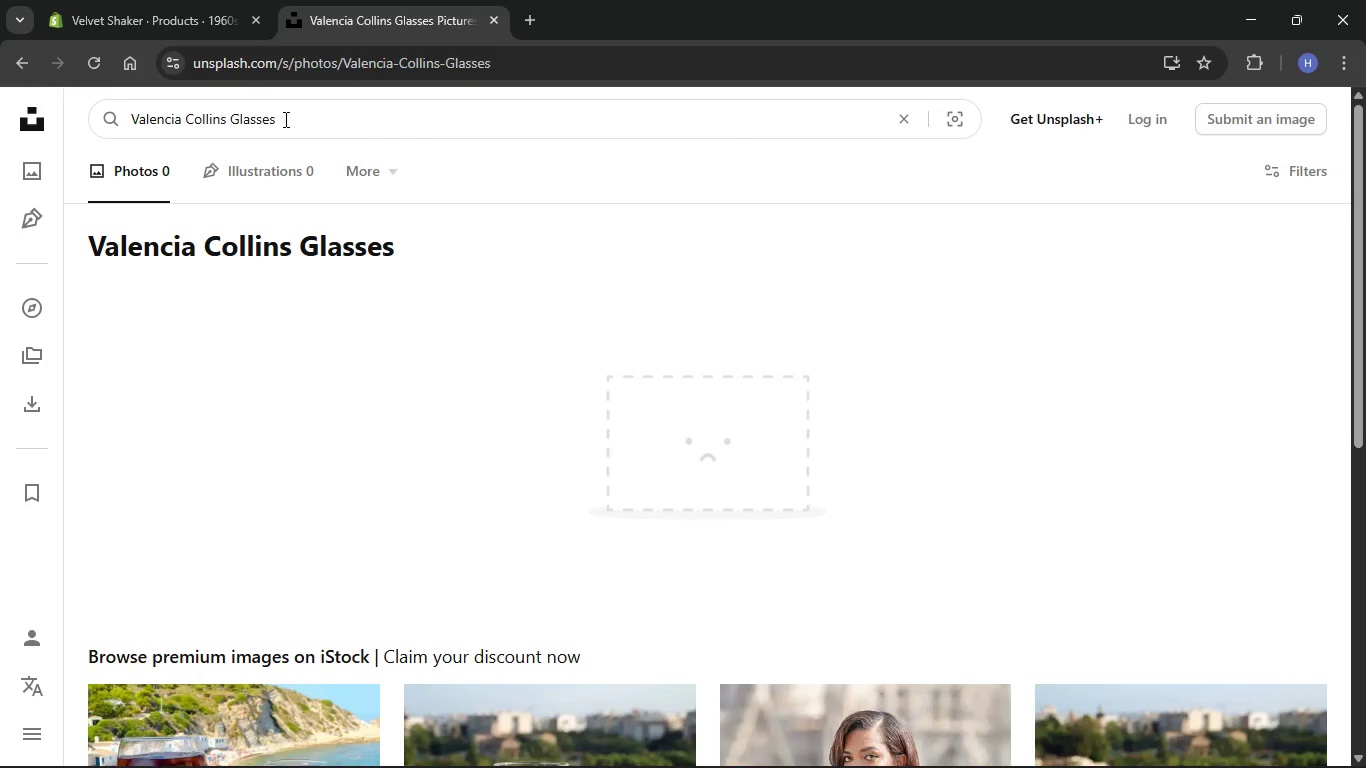 
hold_key(key=Backspace, duration=0.61)
 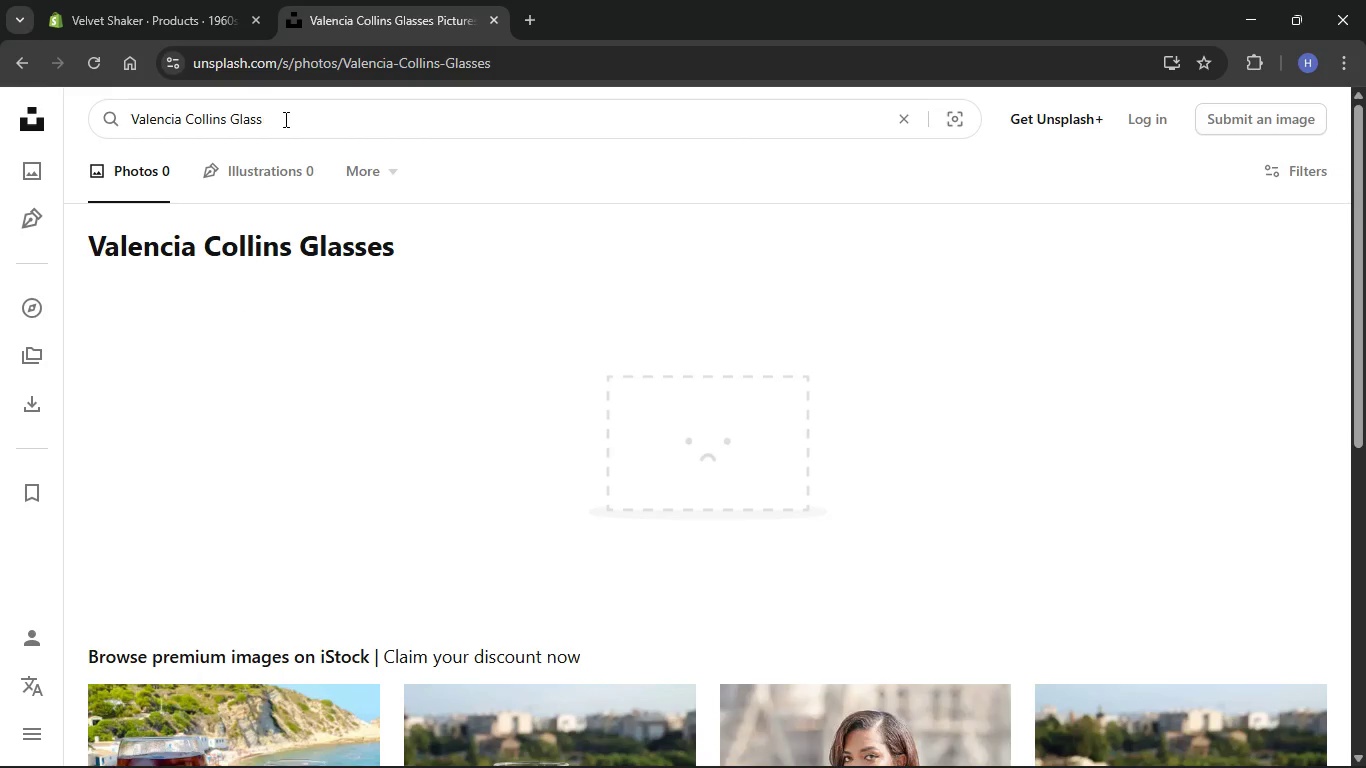 
key(Backspace)
 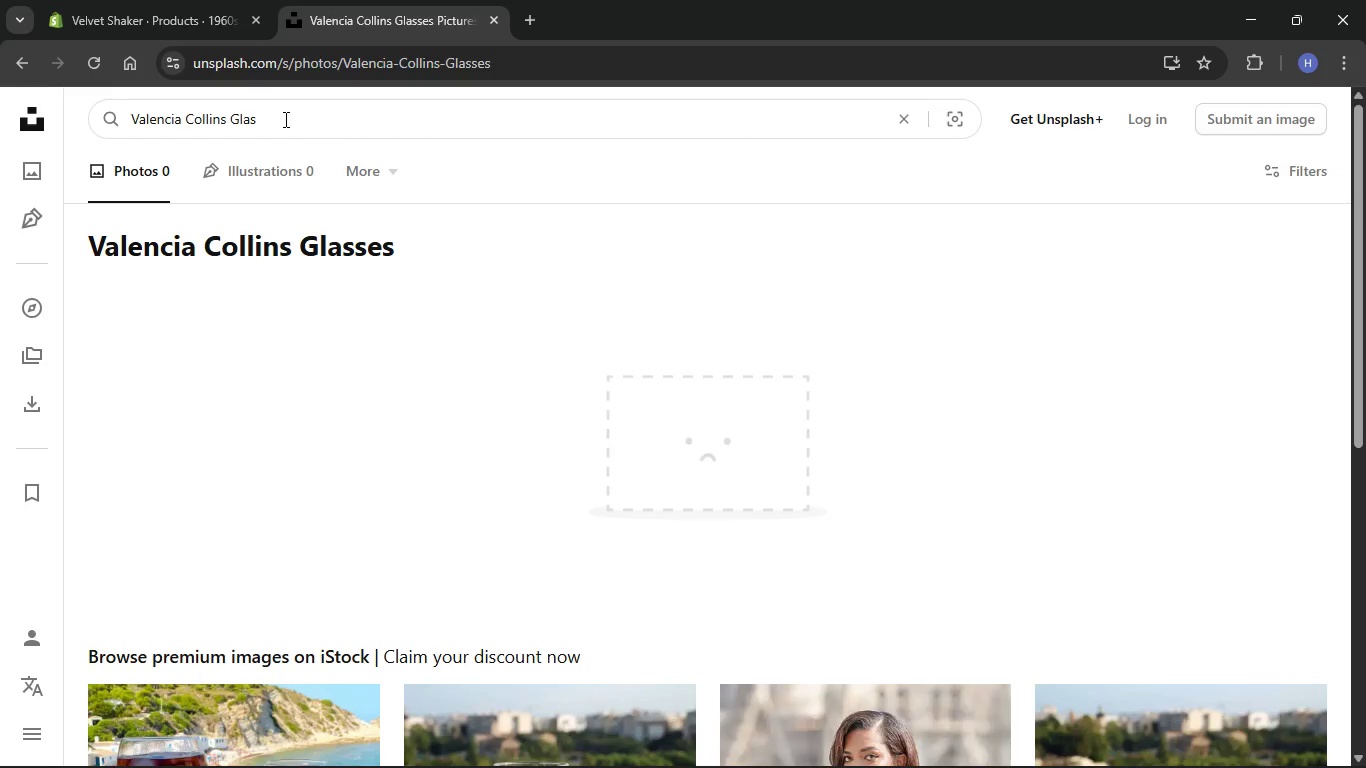 
key(Backspace)
 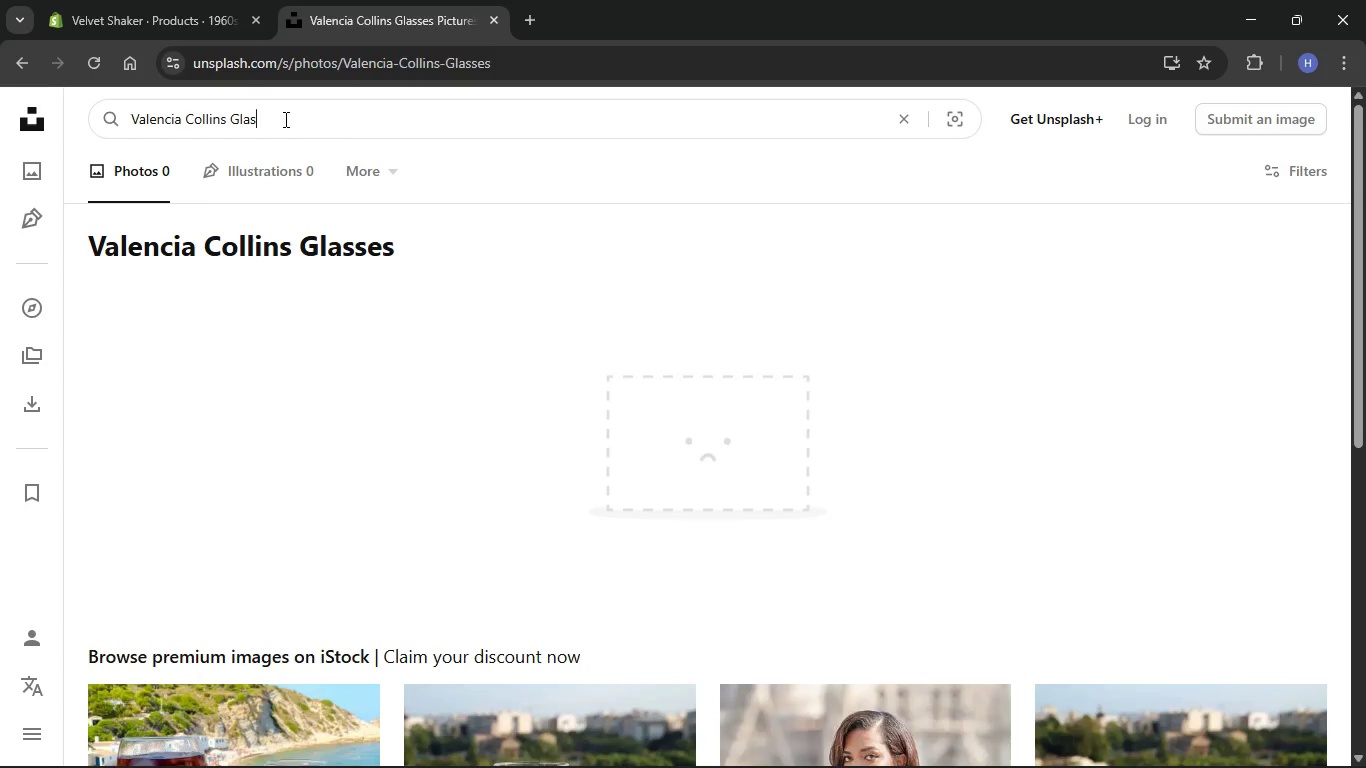 
key(Backspace)
 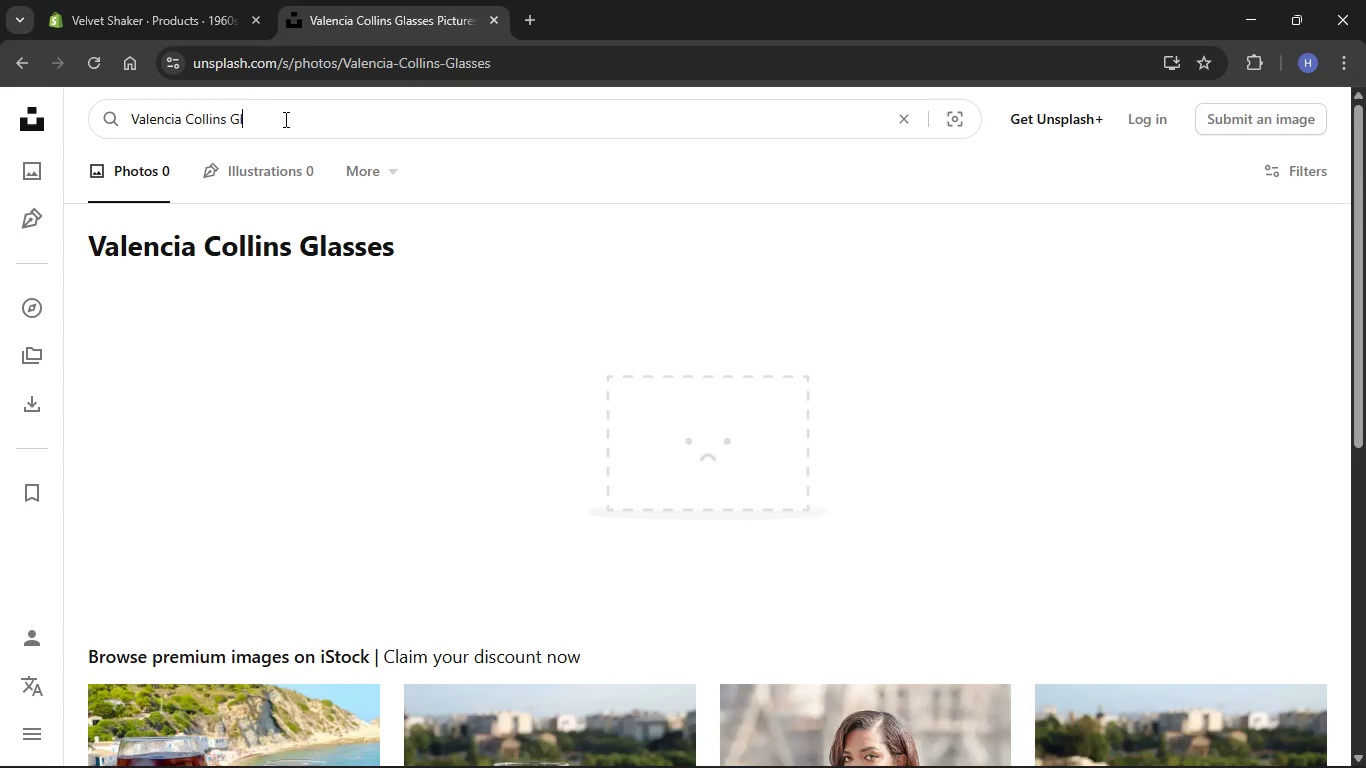 
key(Backspace)
 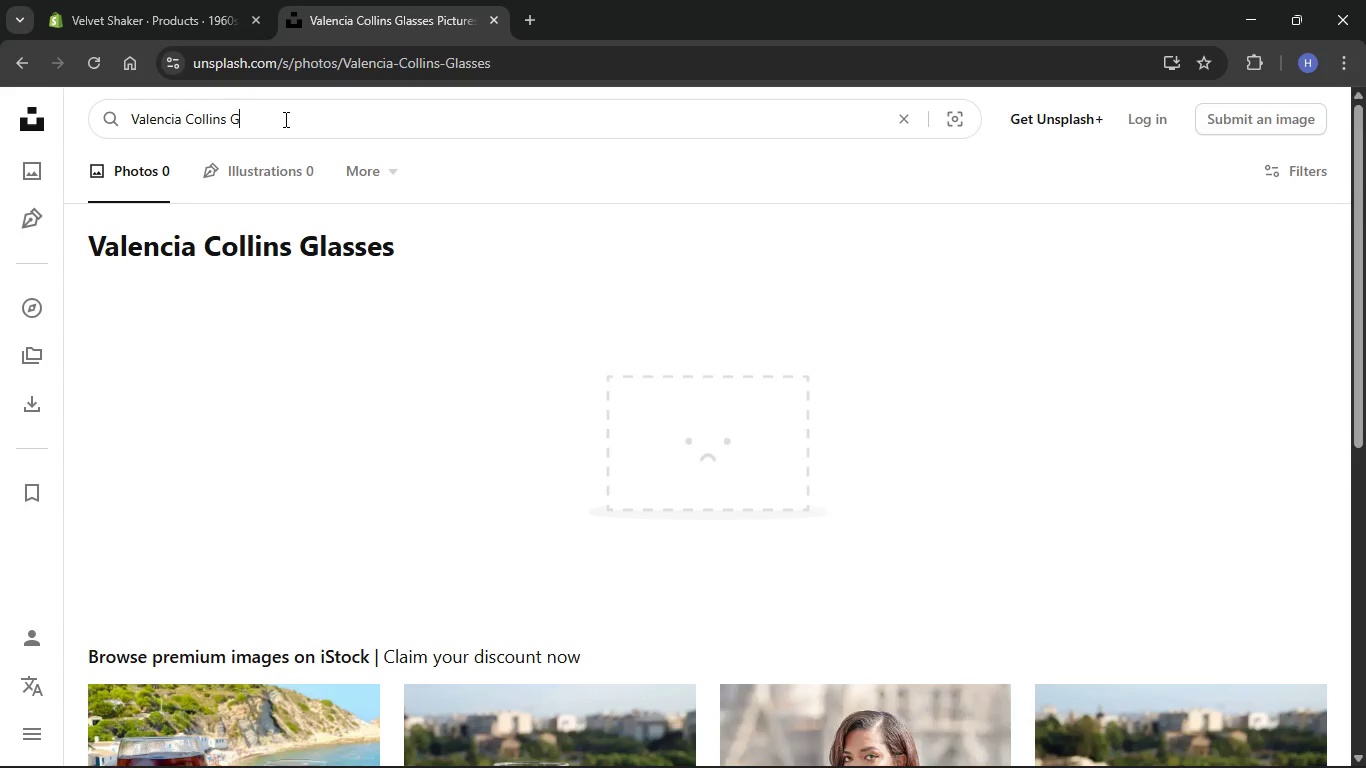 
key(Backspace)
 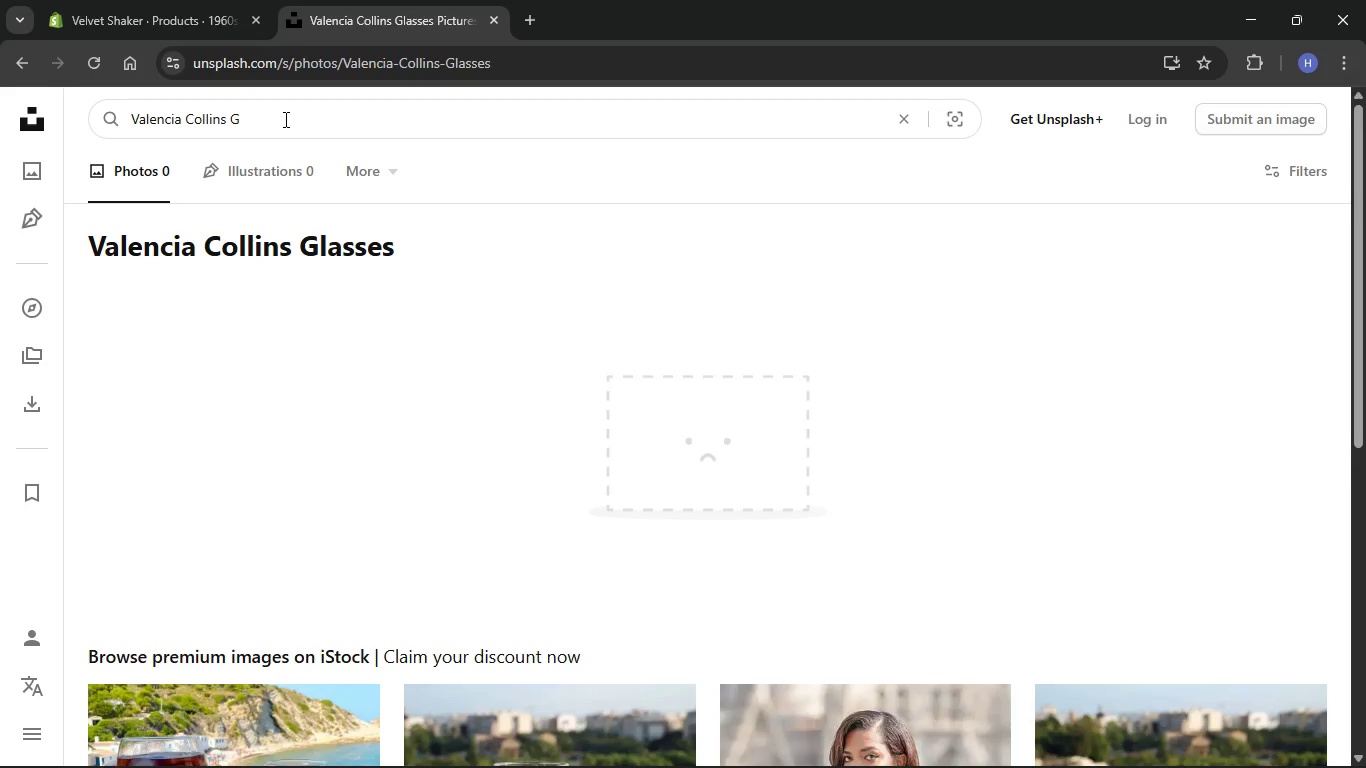 
key(Backspace)
 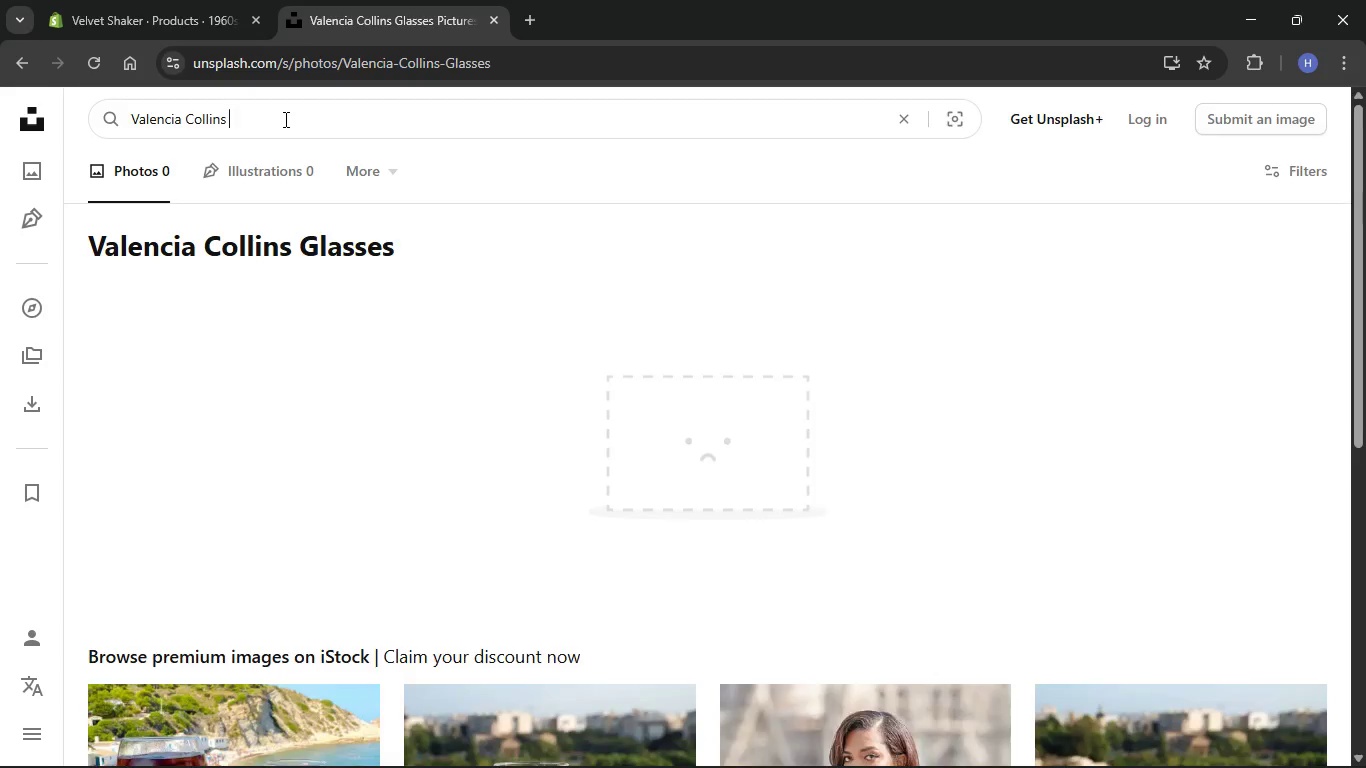 
key(Enter)
 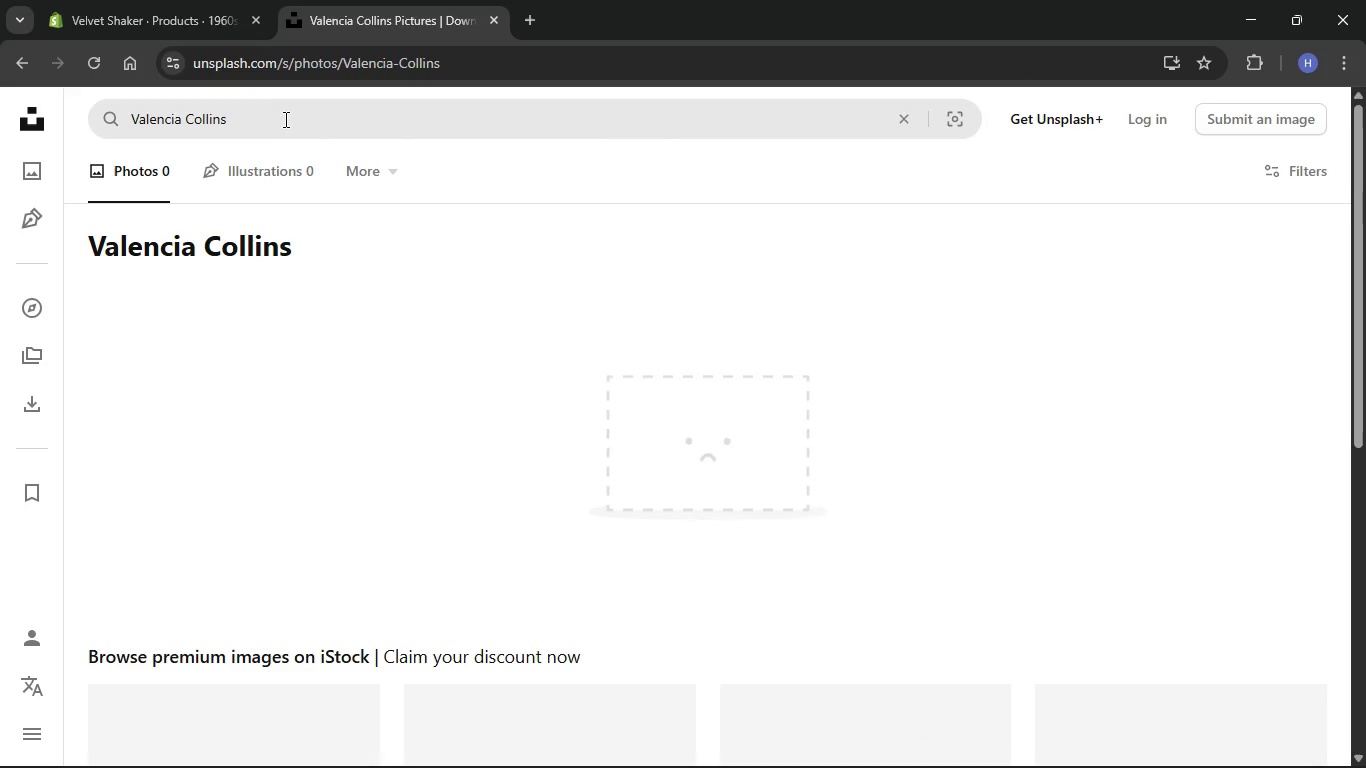 
hold_key(key=Backspace, duration=1.16)
 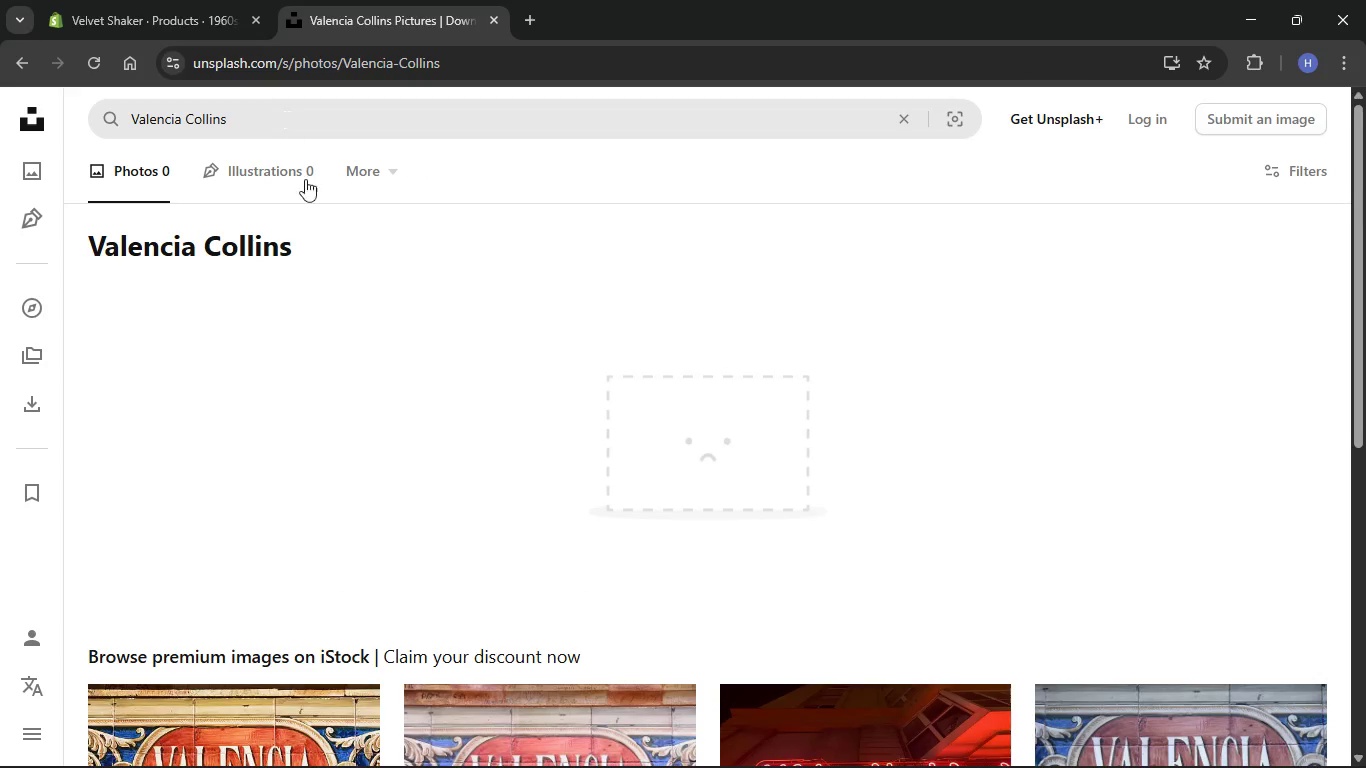 
scroll: coordinate [331, 289], scroll_direction: down, amount: 6.0
 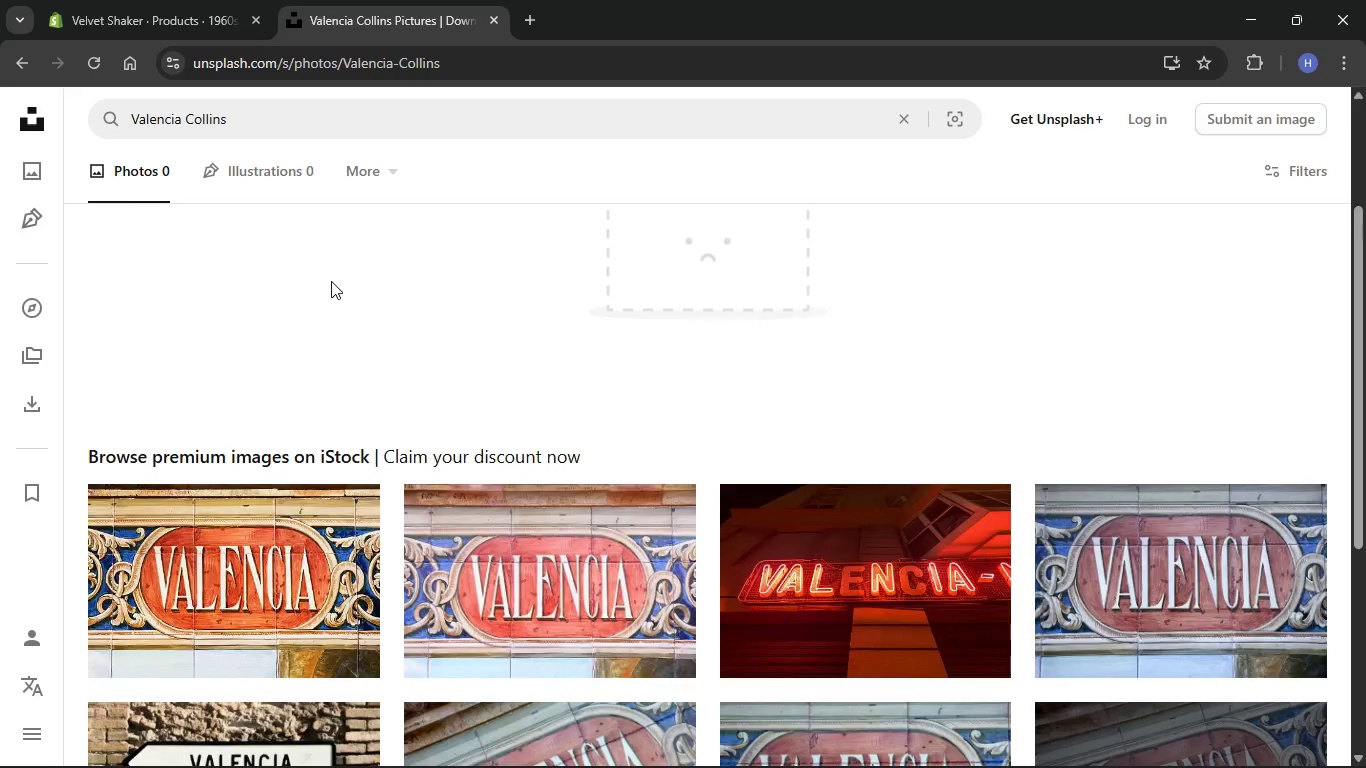 
scroll: coordinate [331, 263], scroll_direction: up, amount: 7.0
 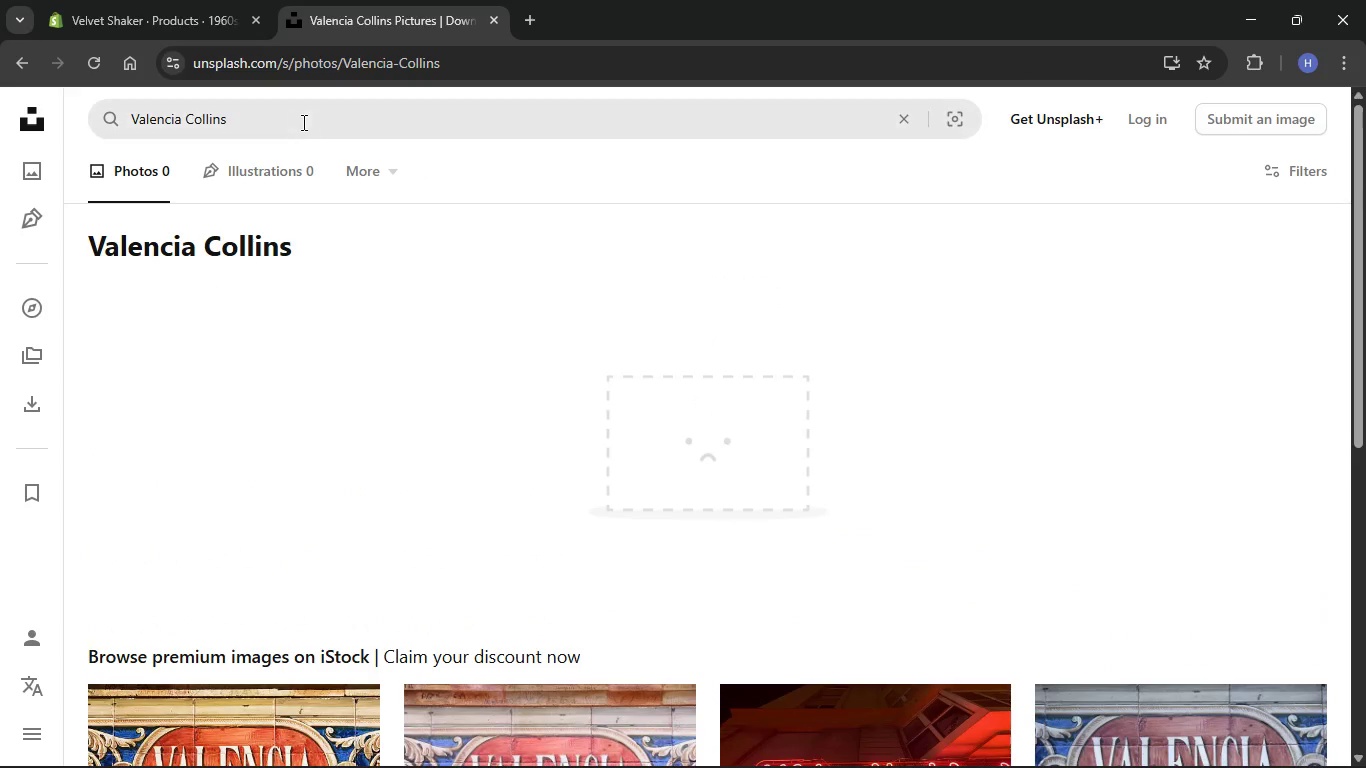 
left_click_drag(start_coordinate=[301, 120], to_coordinate=[45, 132])
 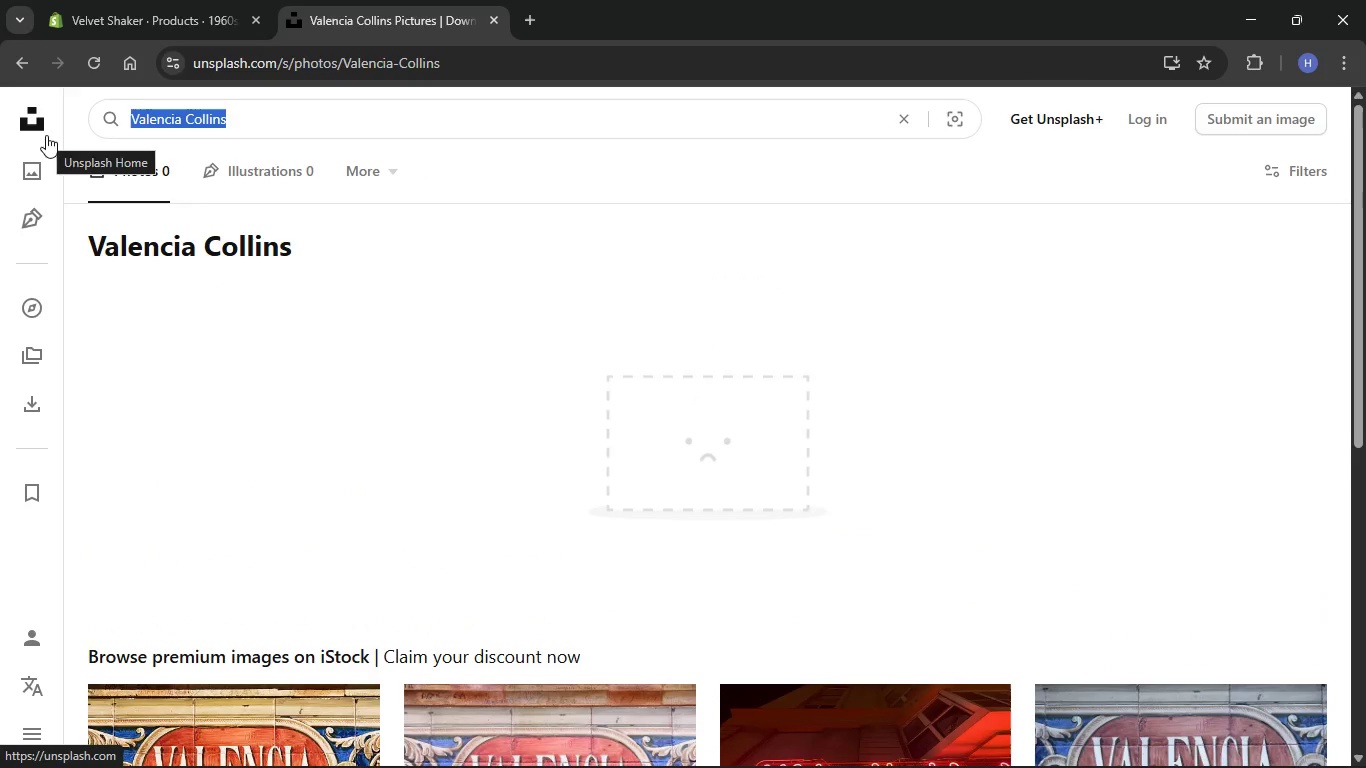 
key(Backspace)
 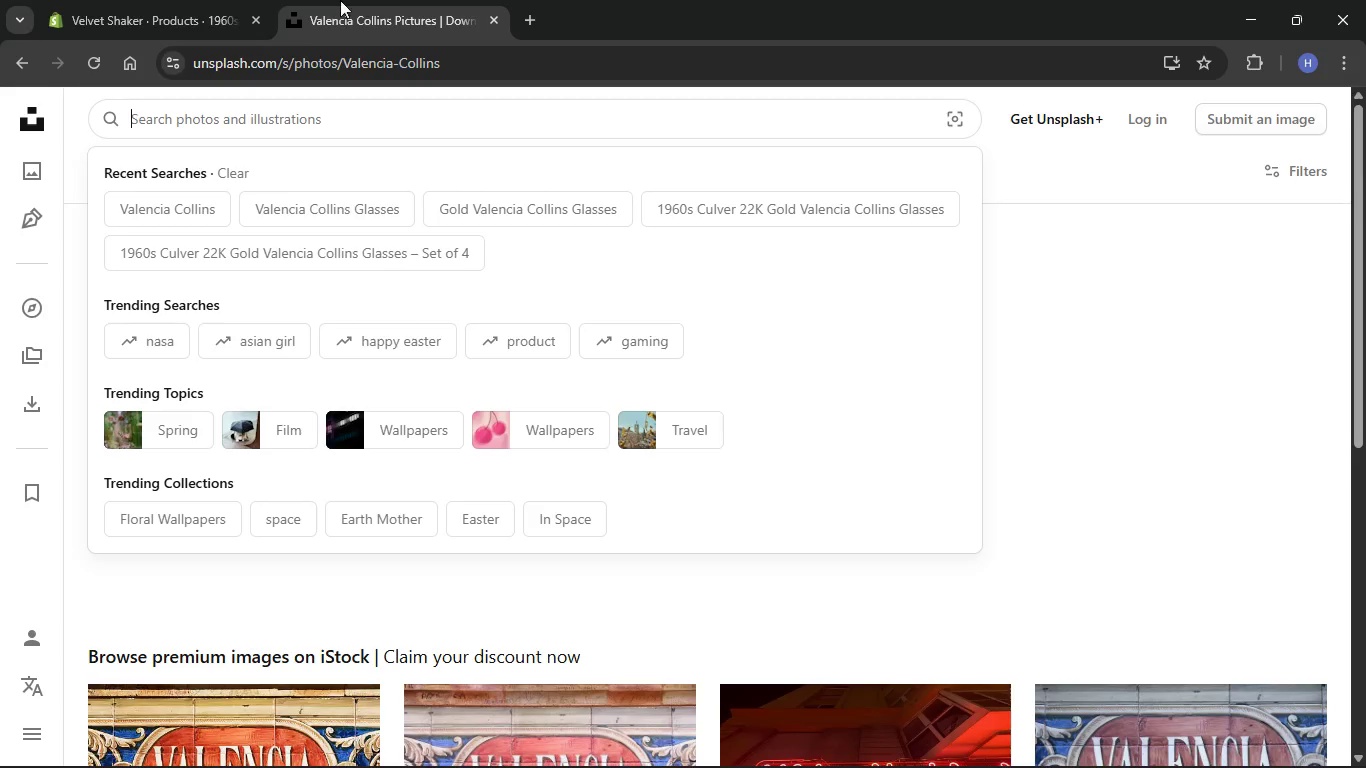 
left_click([205, 0])
 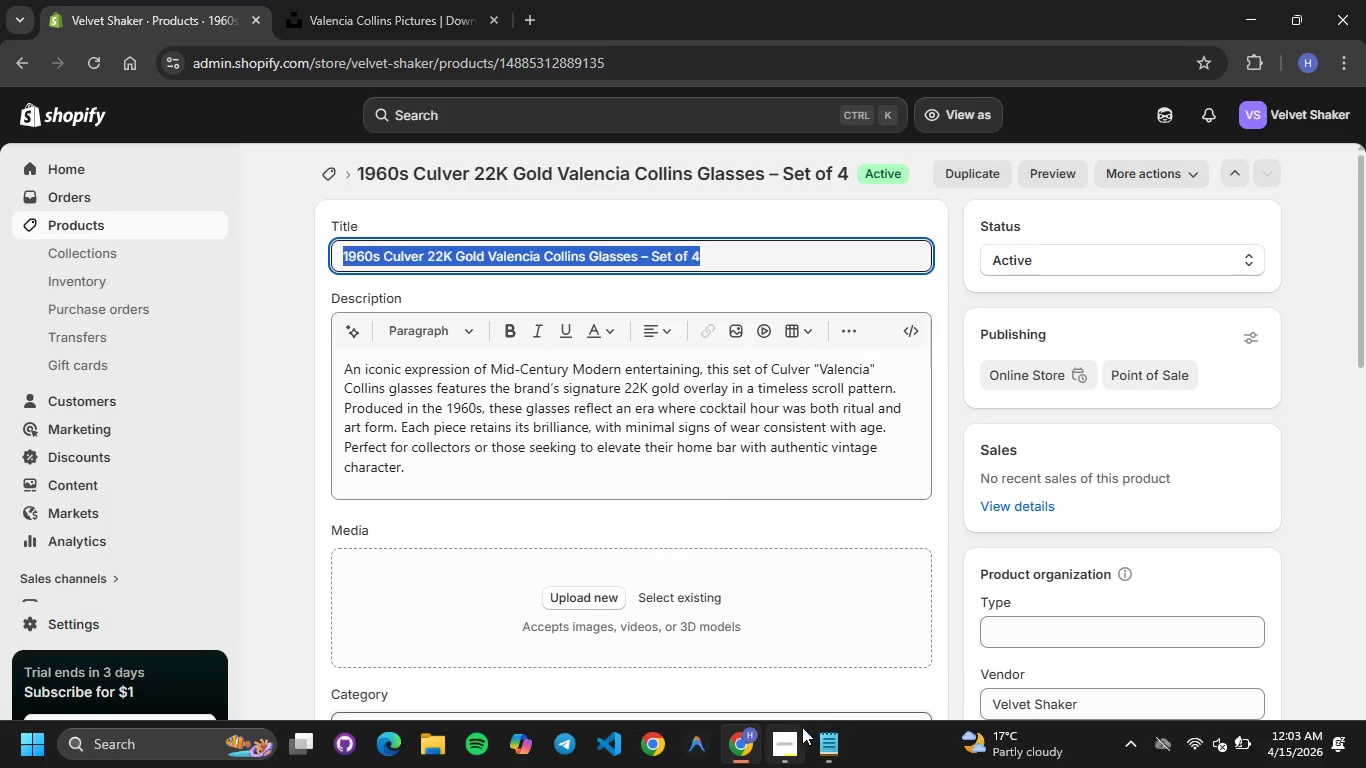 
left_click([794, 734])